 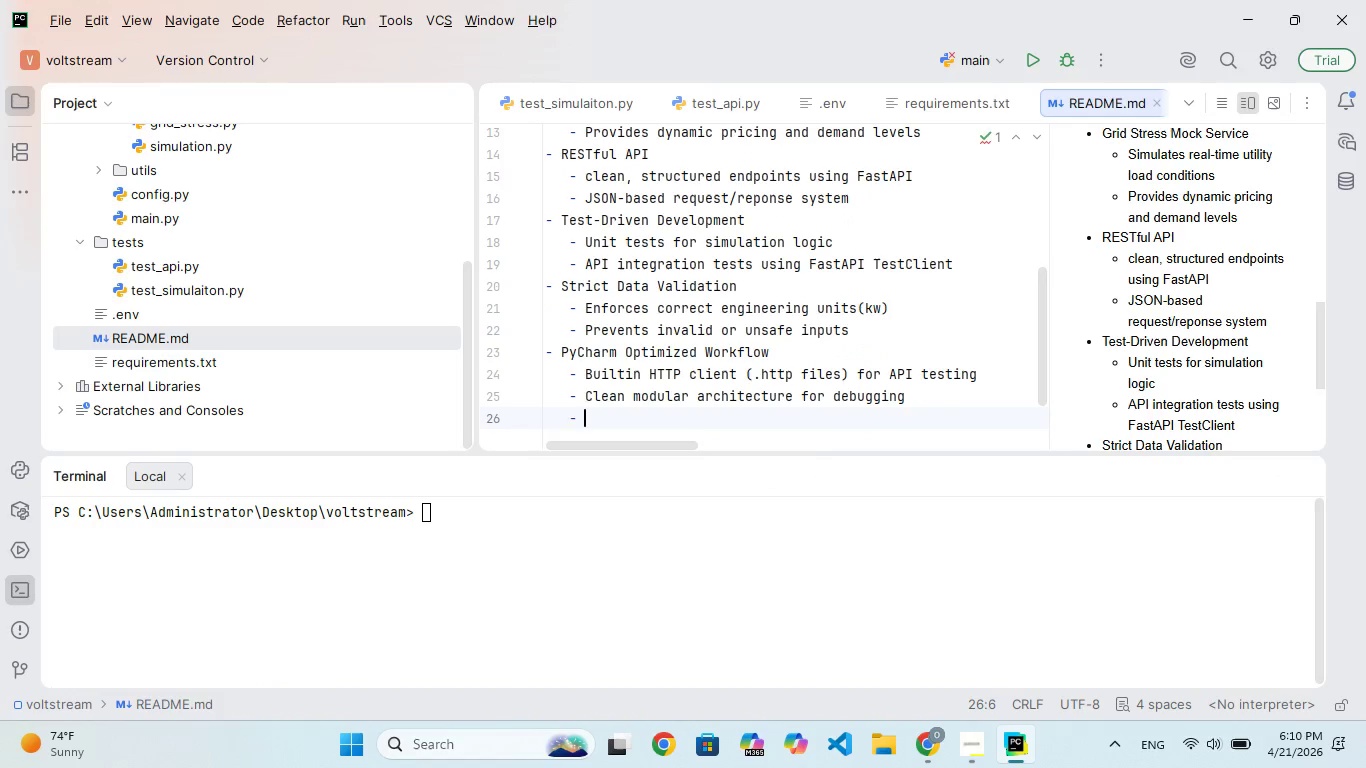 
key(Enter)
 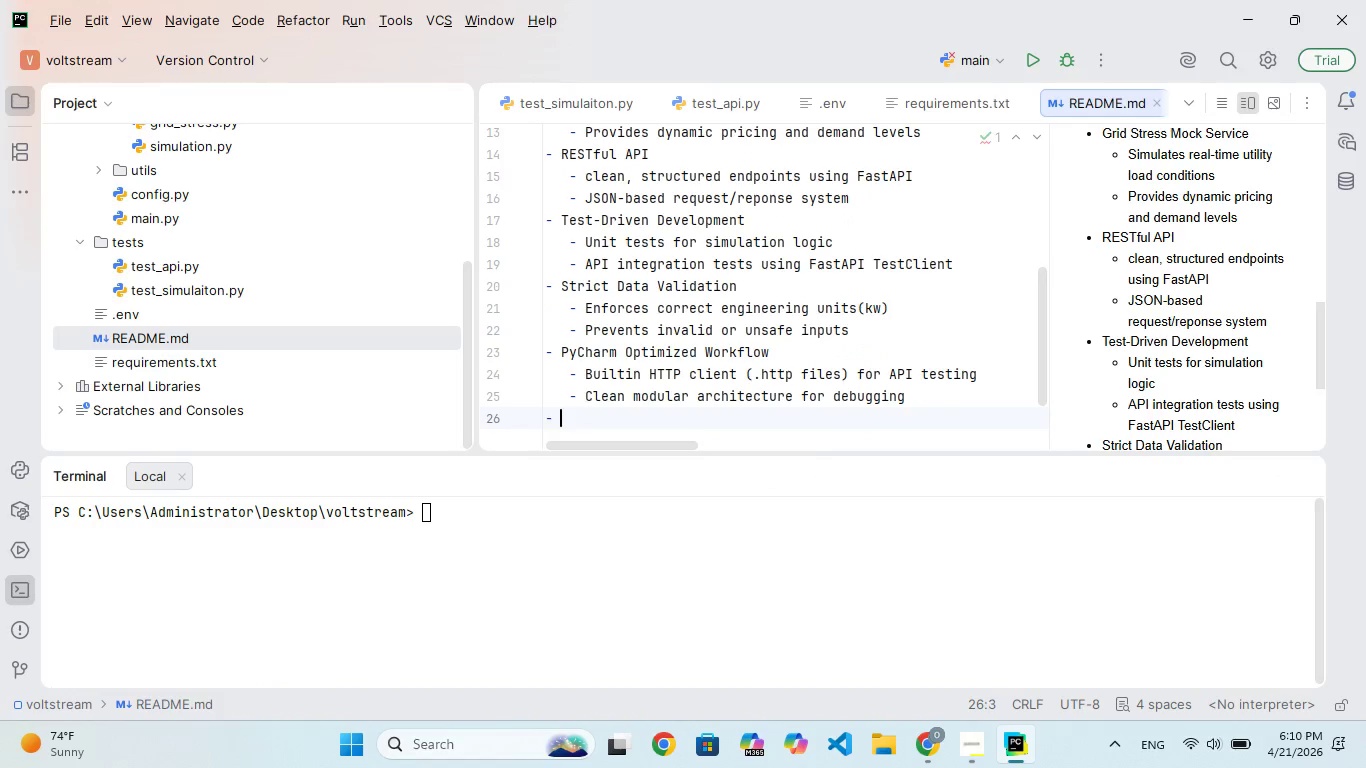 
key(Enter)
 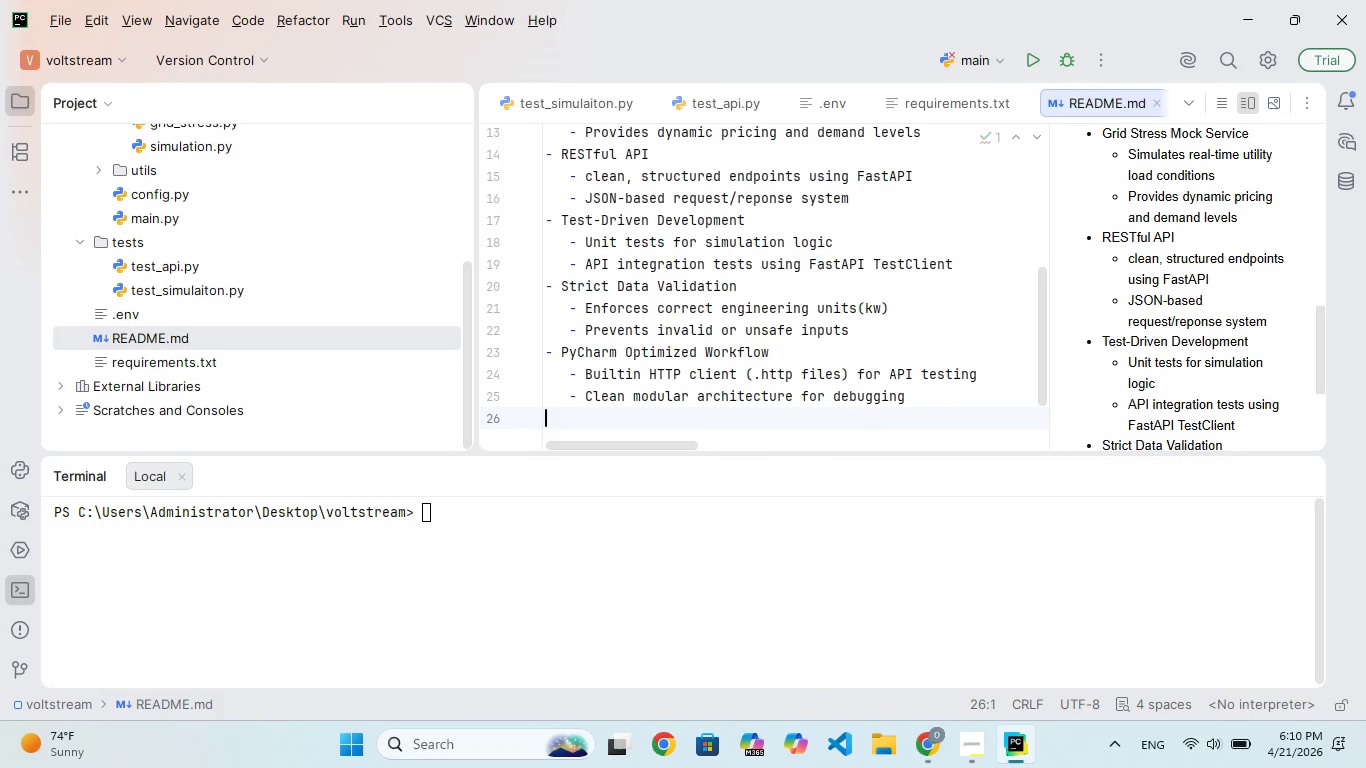 
key(Enter)
 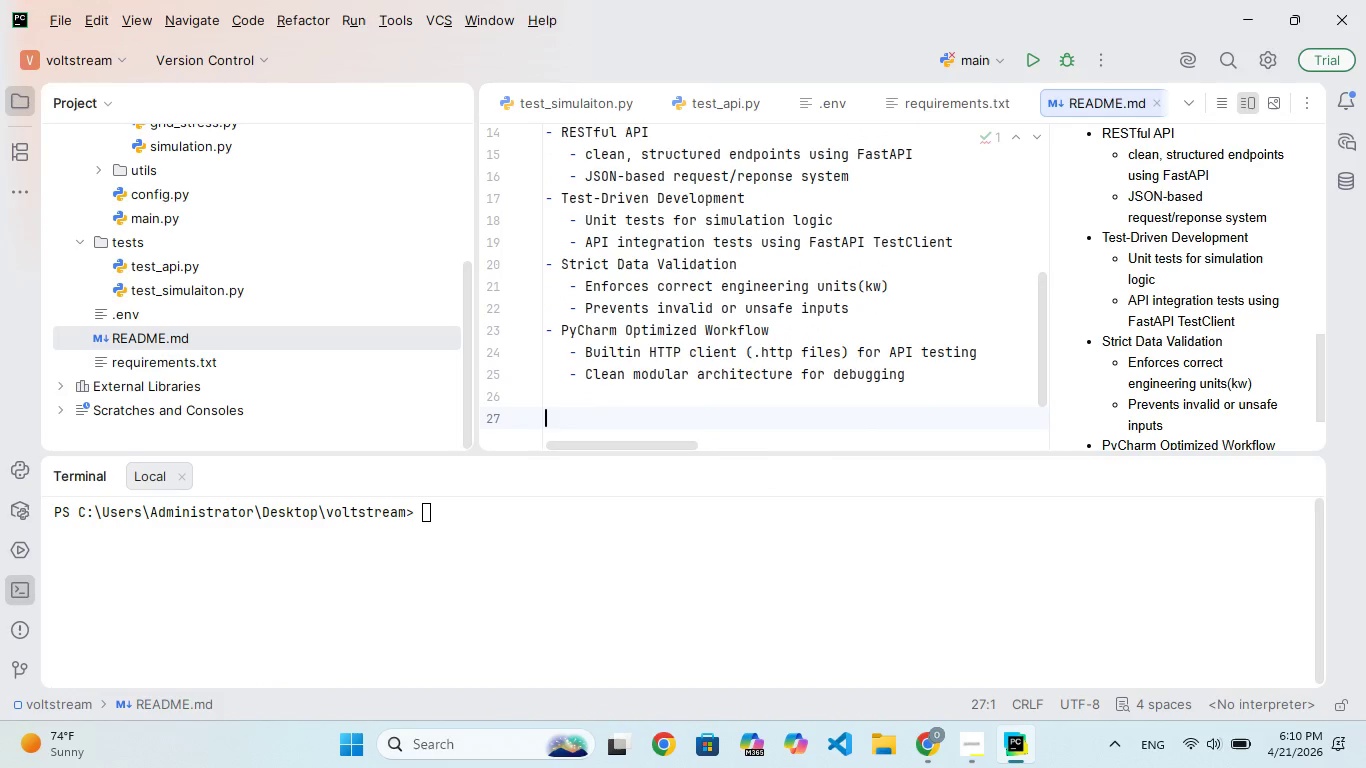 
key(Enter)
 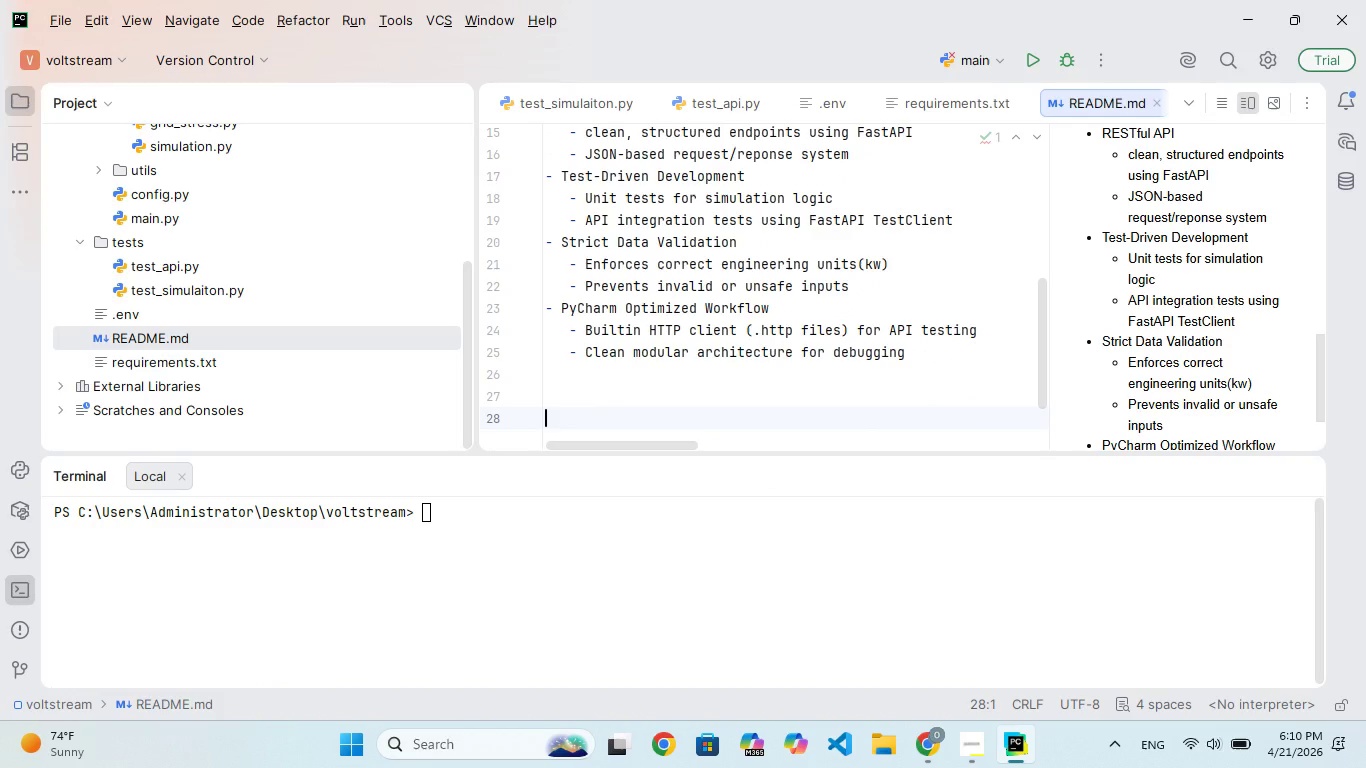 
type(## Projct Structure)
 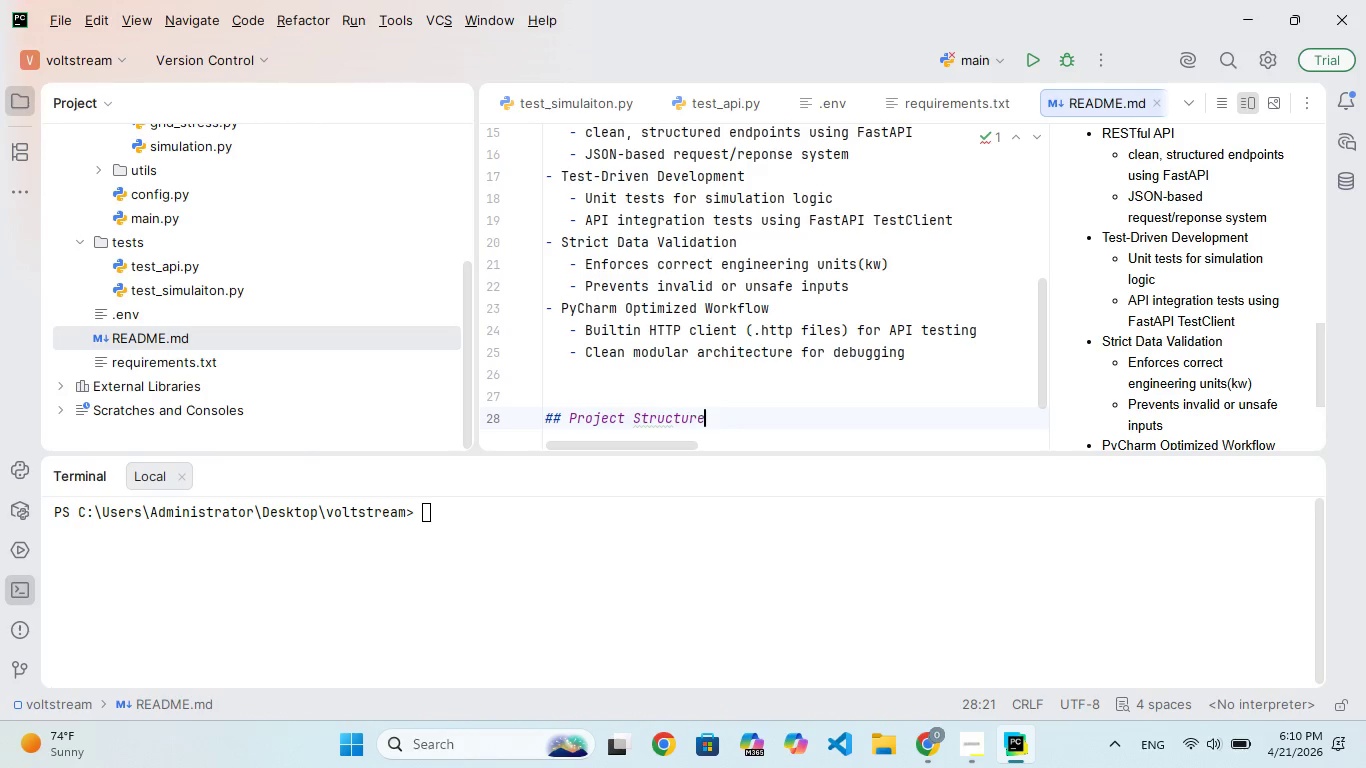 
key(Enter)
 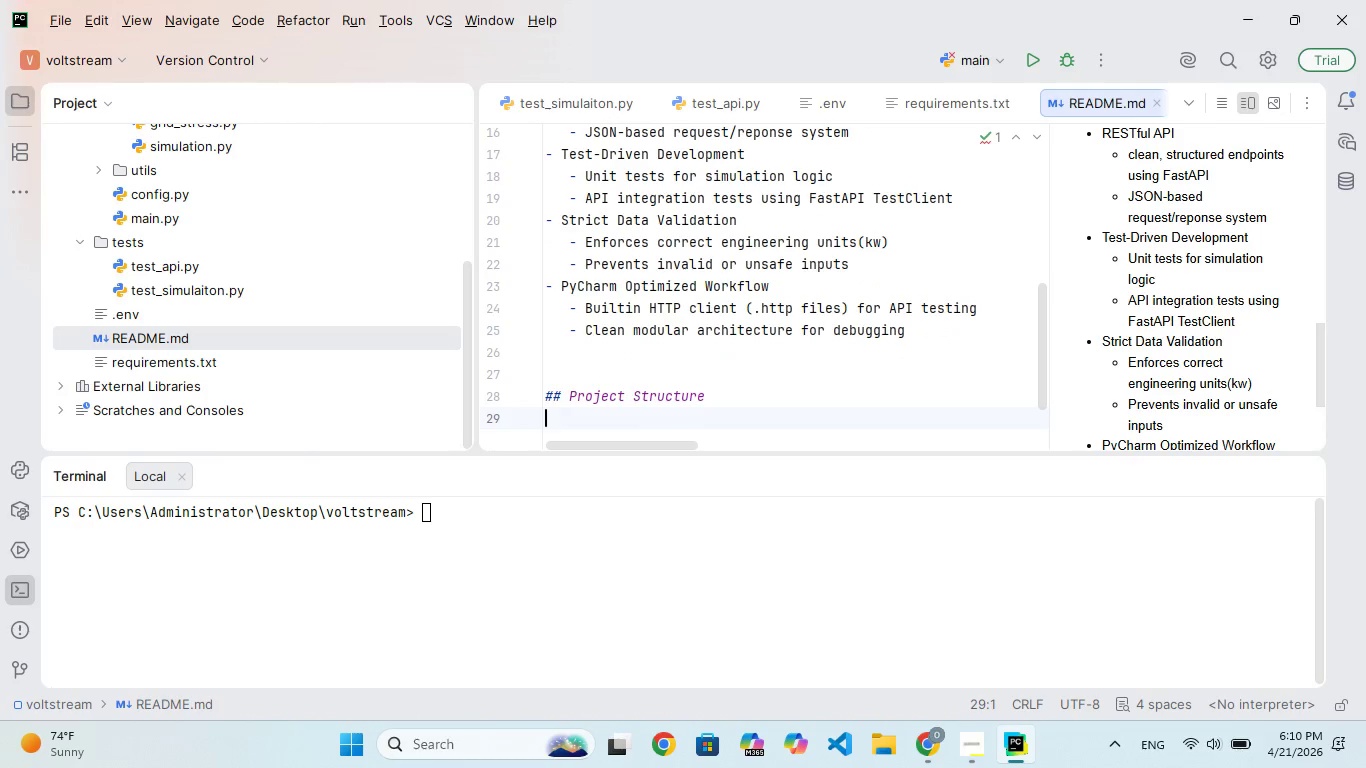 
key(Enter)
 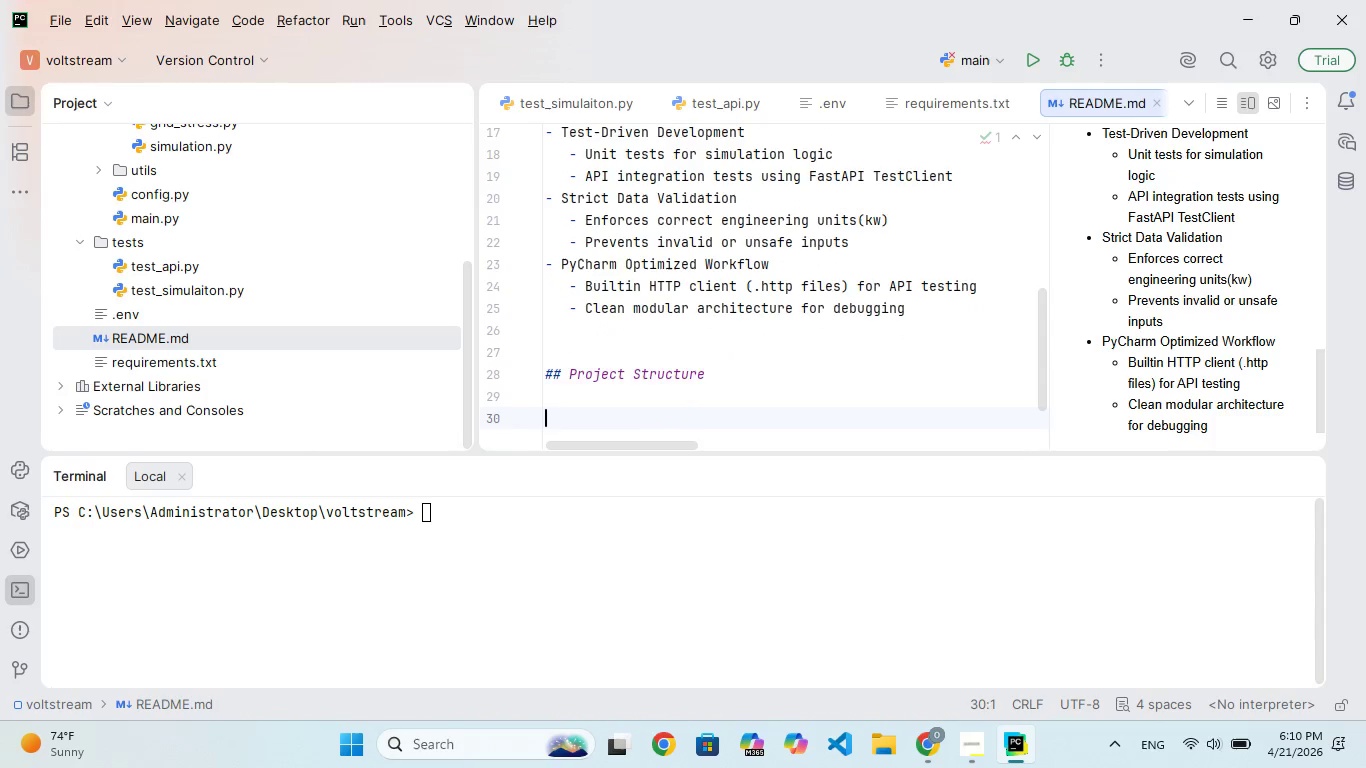 
key(Enter)
 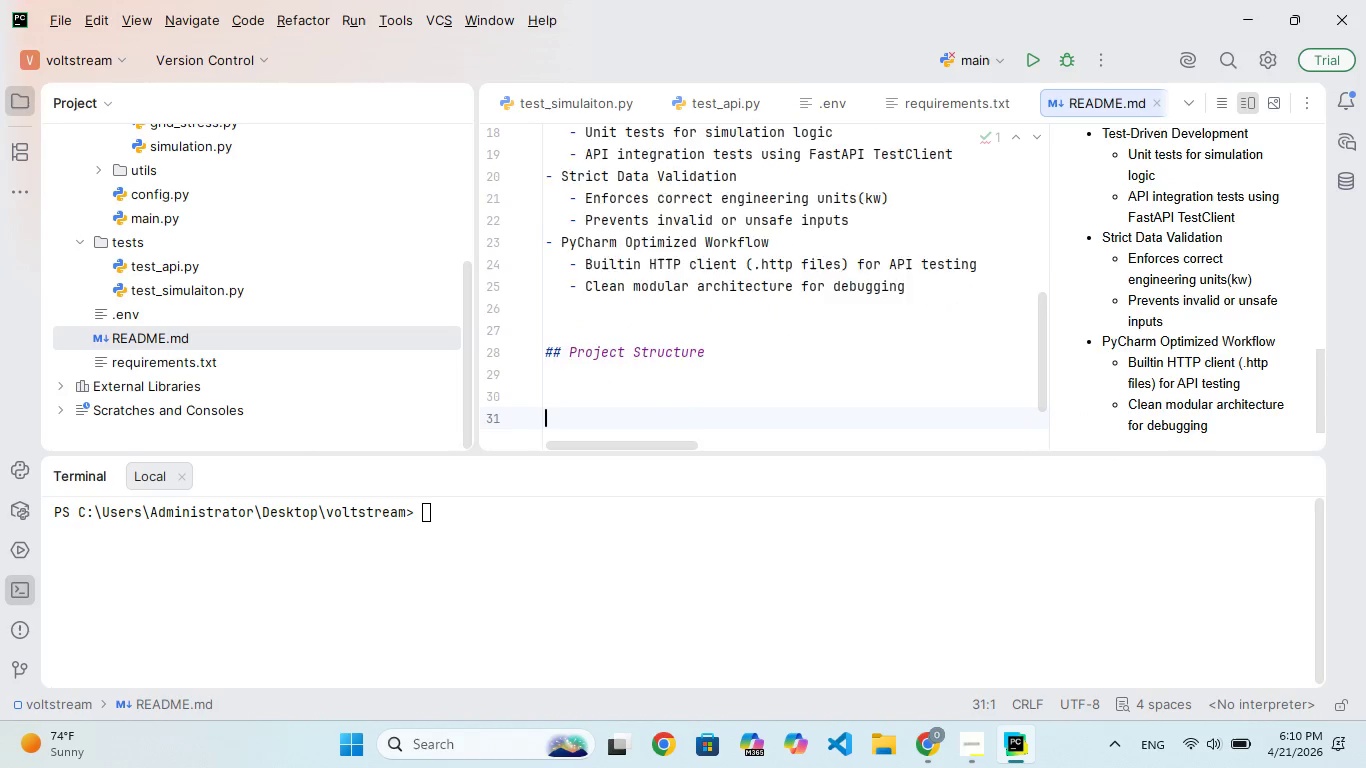 
key(Enter)
 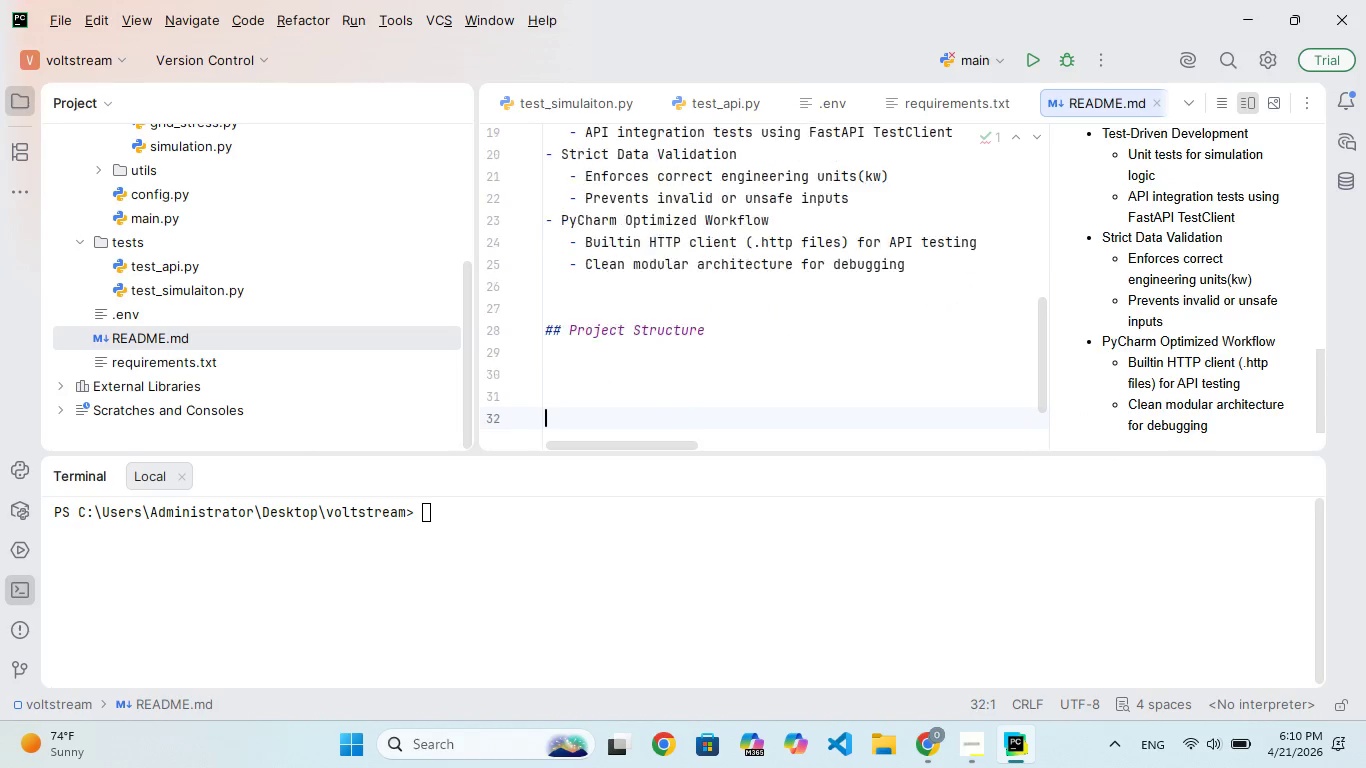 
key(Enter)
 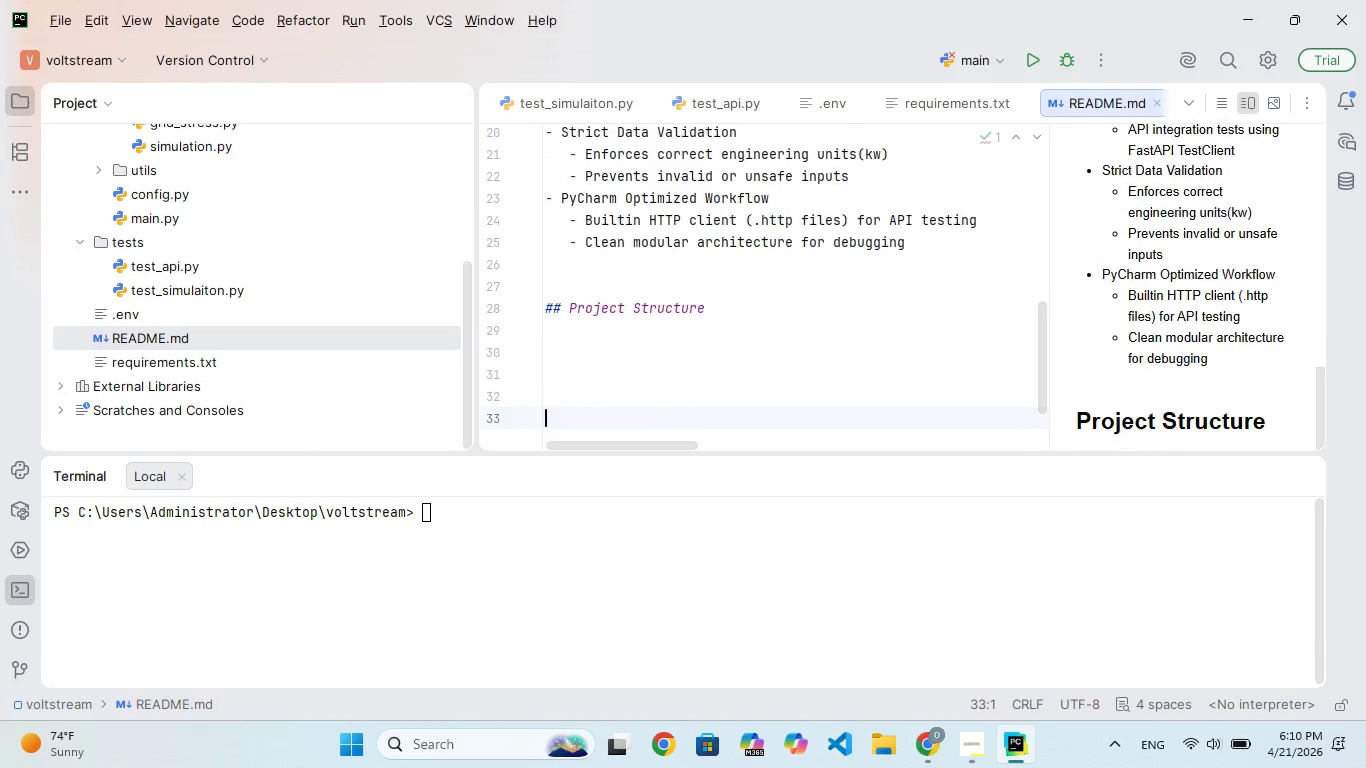 
key(Enter)
 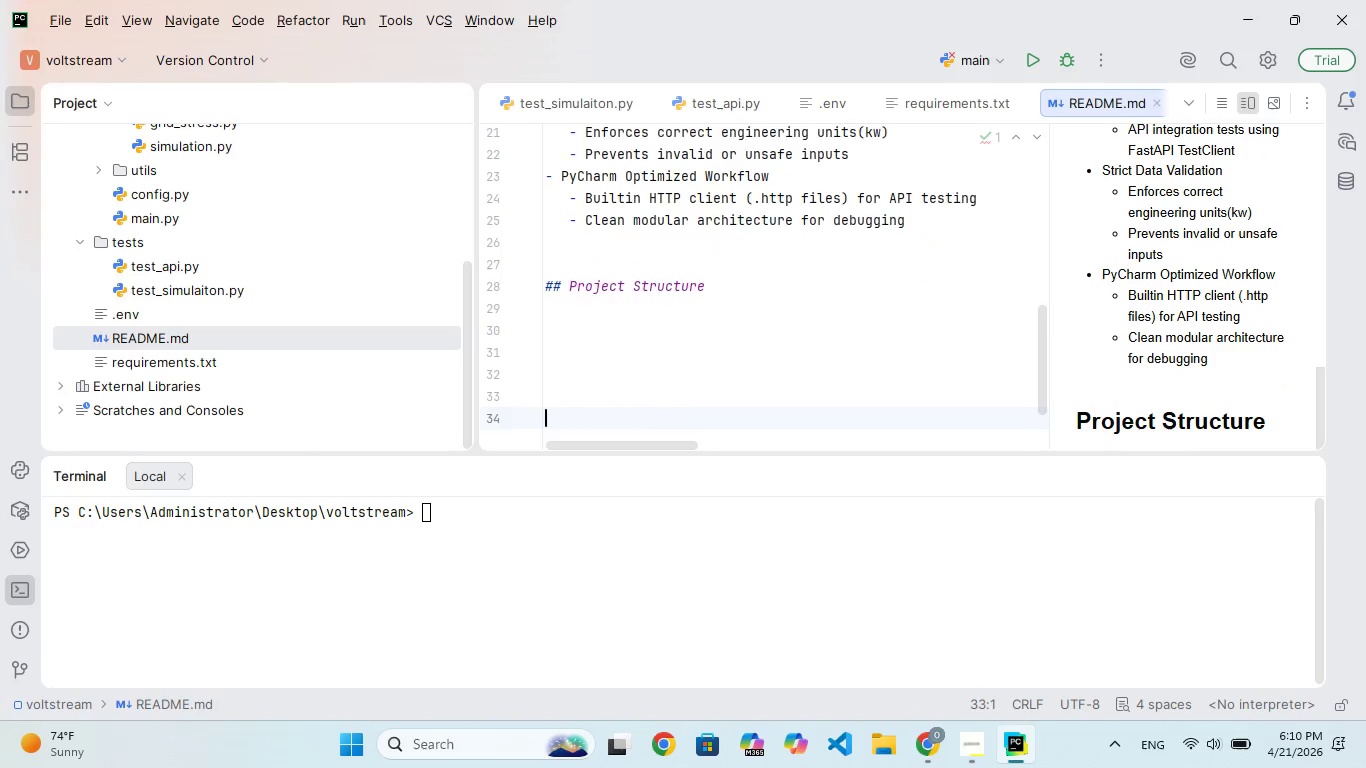 
key(Enter)
 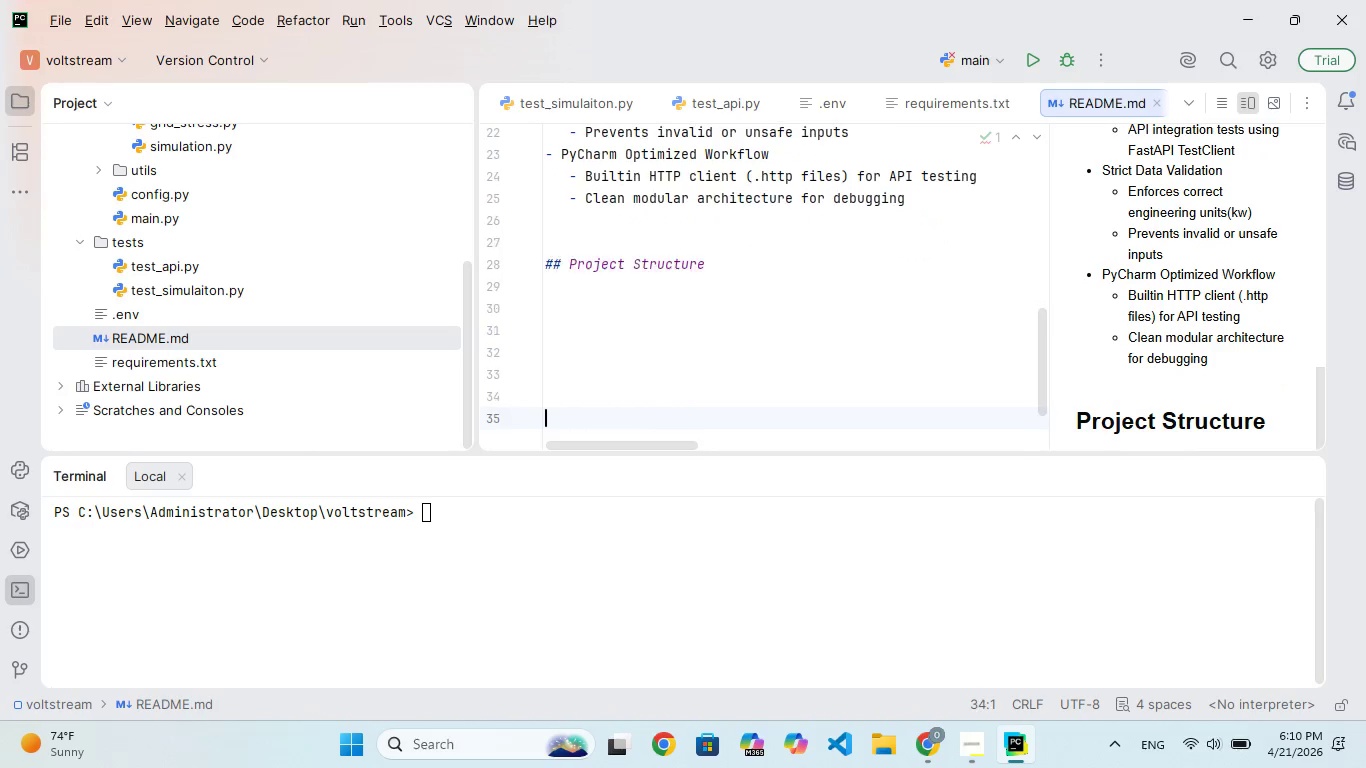 
key(Enter)
 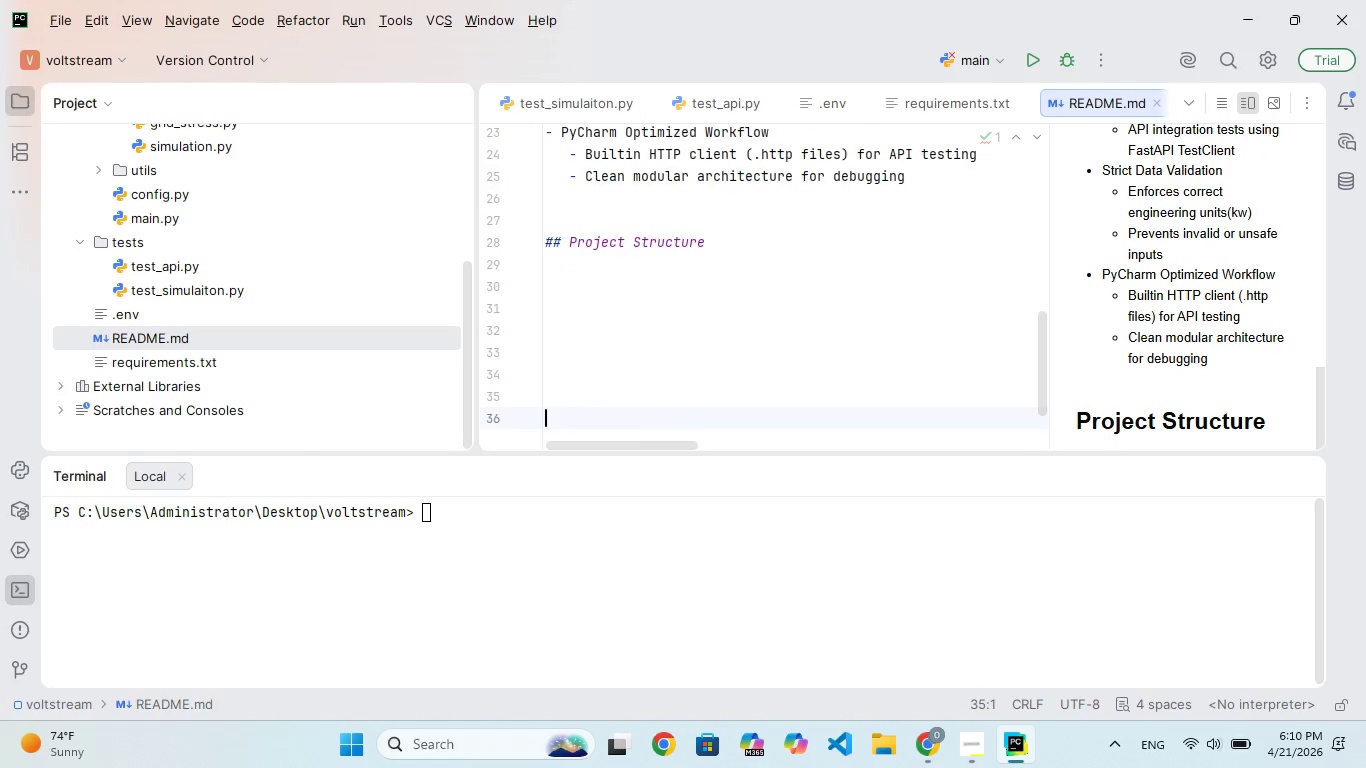 
key(Enter)
 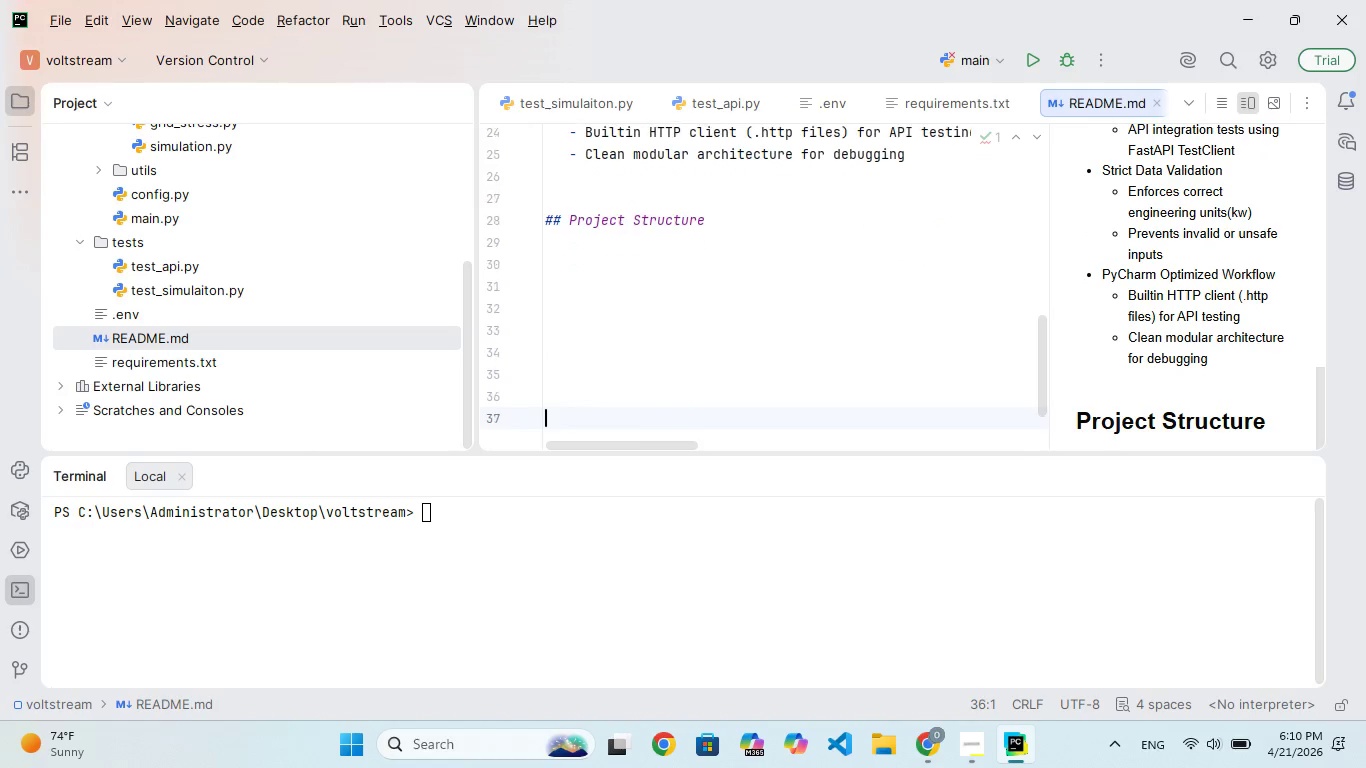 
key(Enter)
 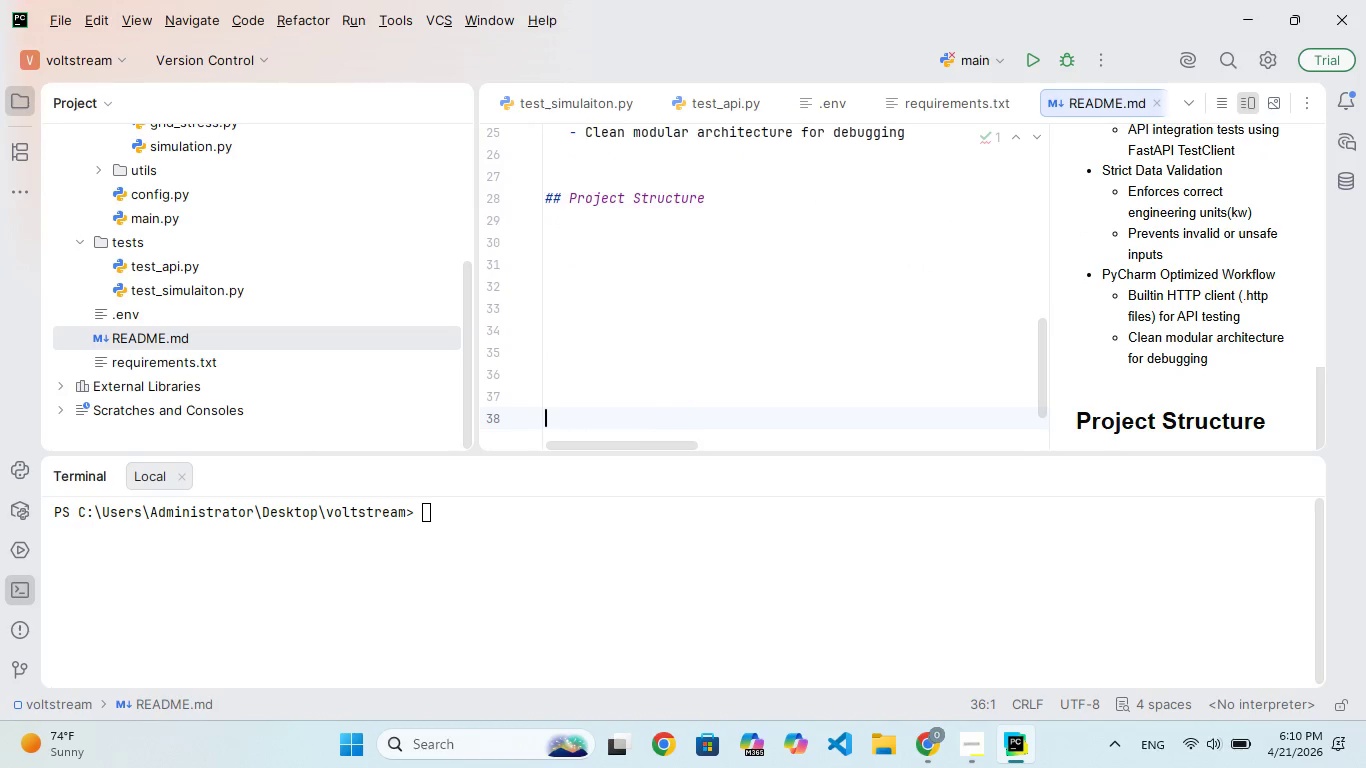 
key(Enter)
 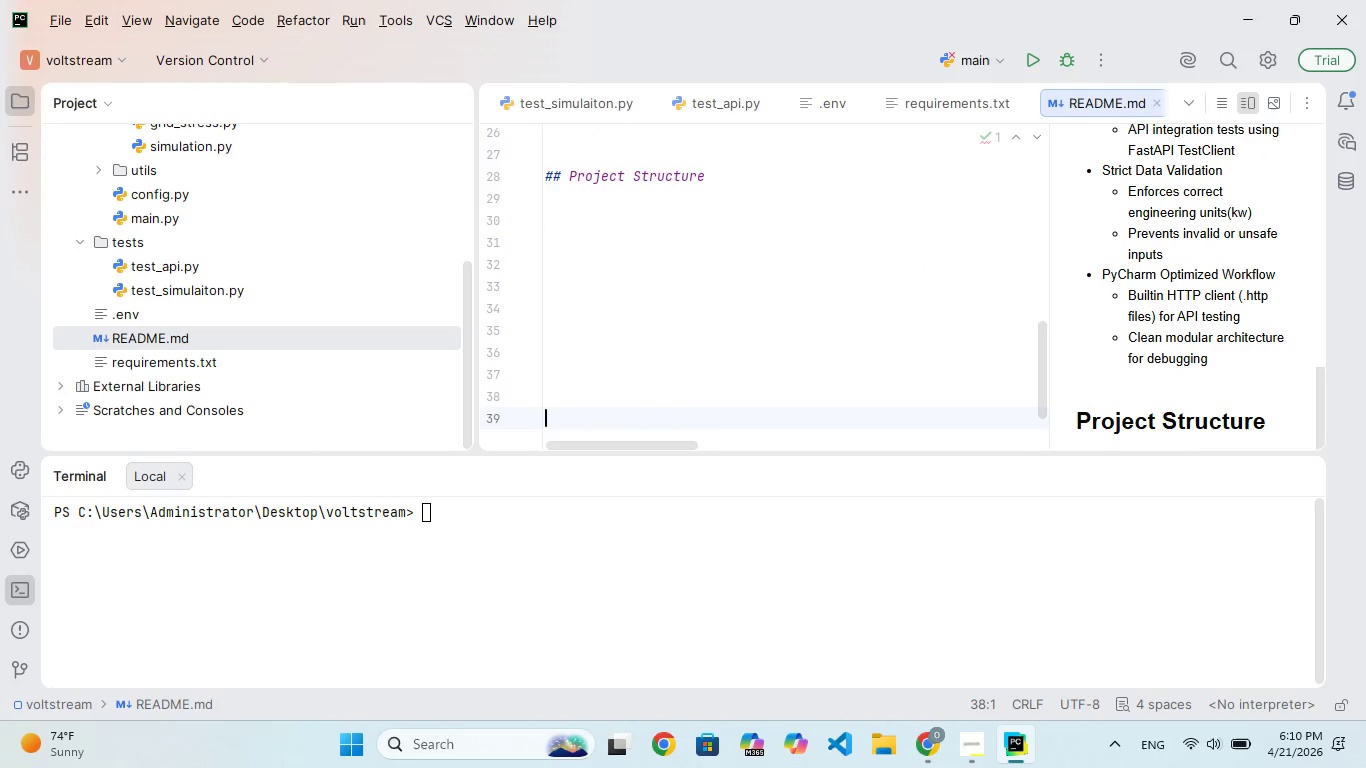 
key(Enter)
 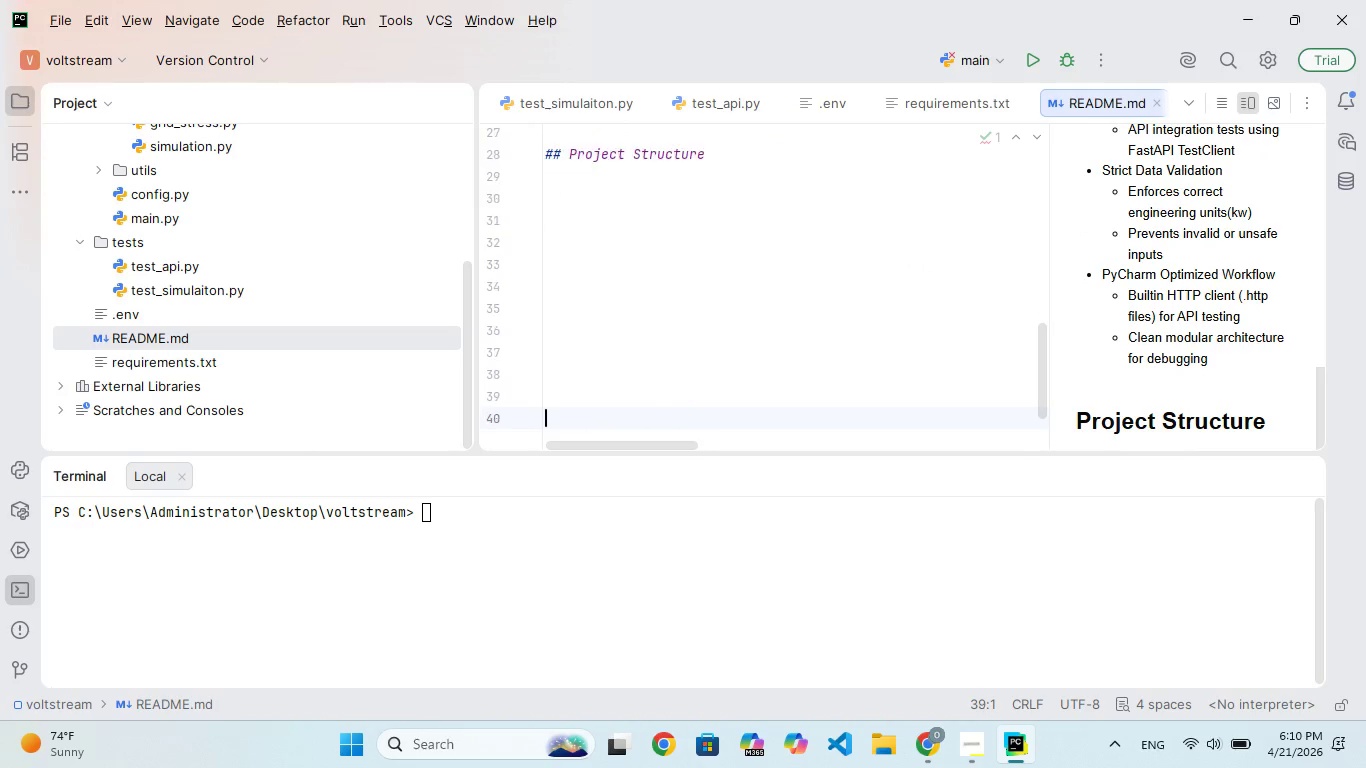 
key(Enter)
 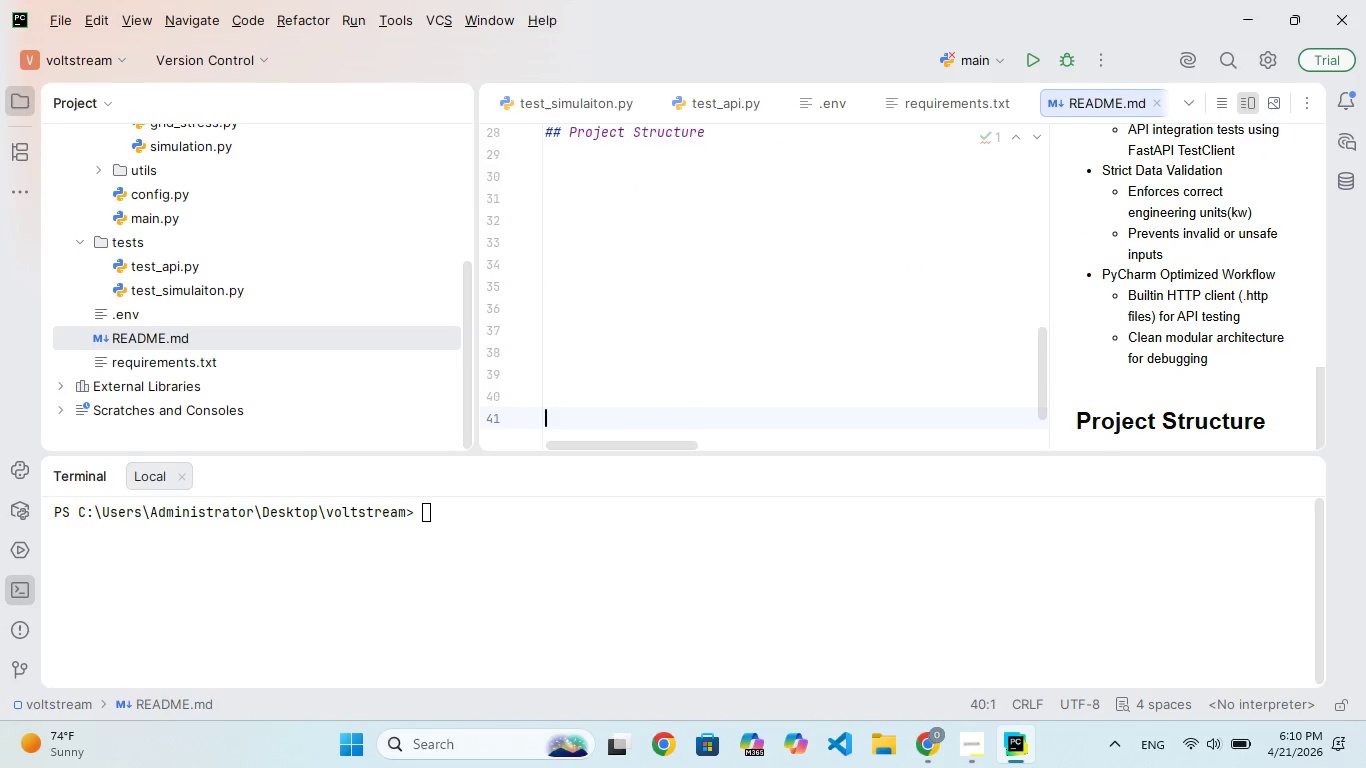 
key(Enter)
 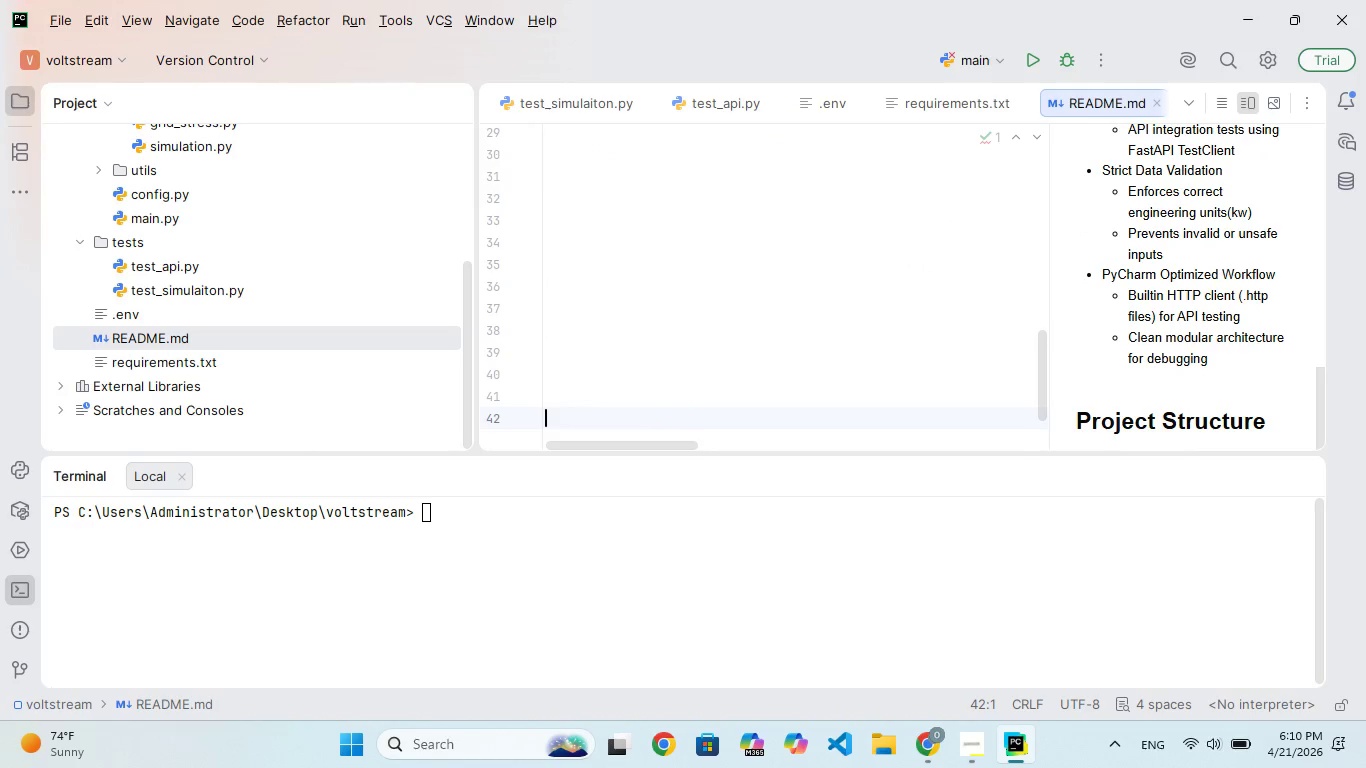 
type(## Installation )
 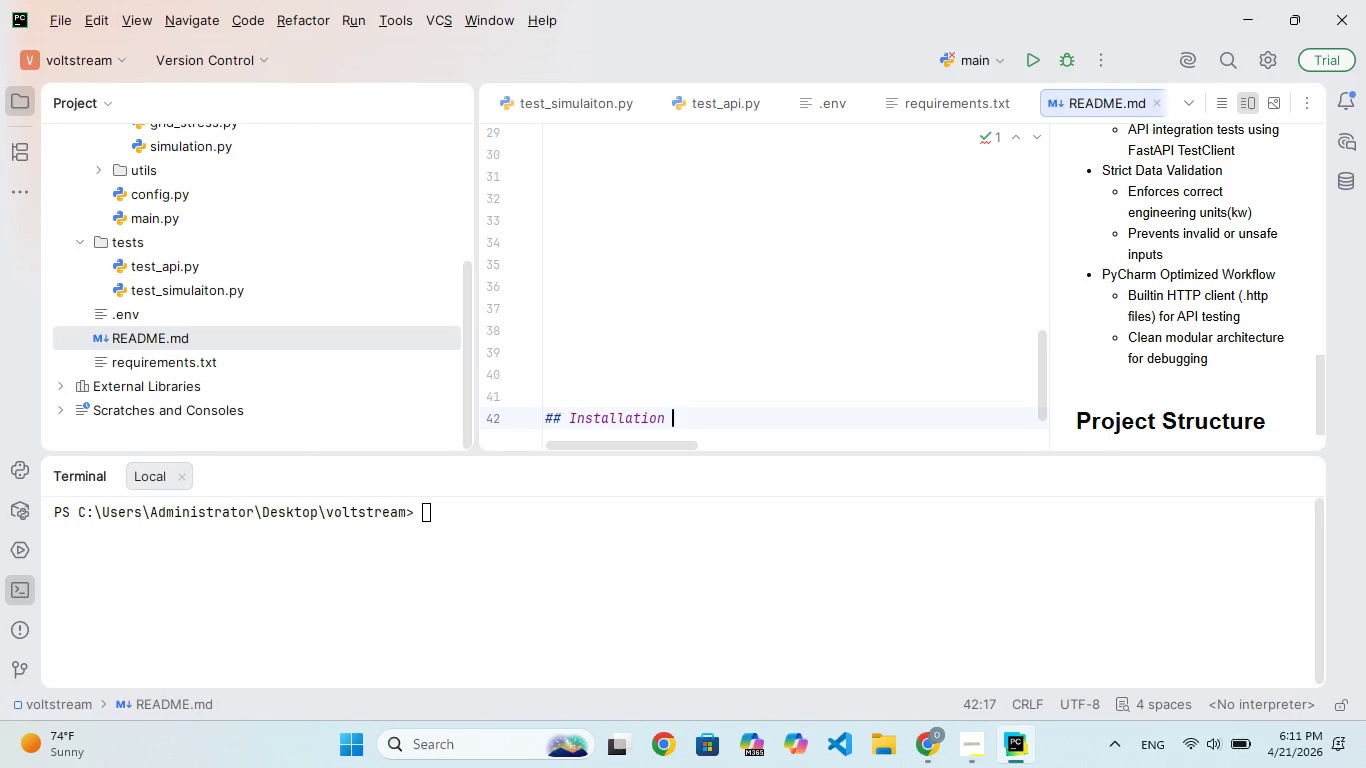 
type(& S)
key(Backspace)
type(Setup)
 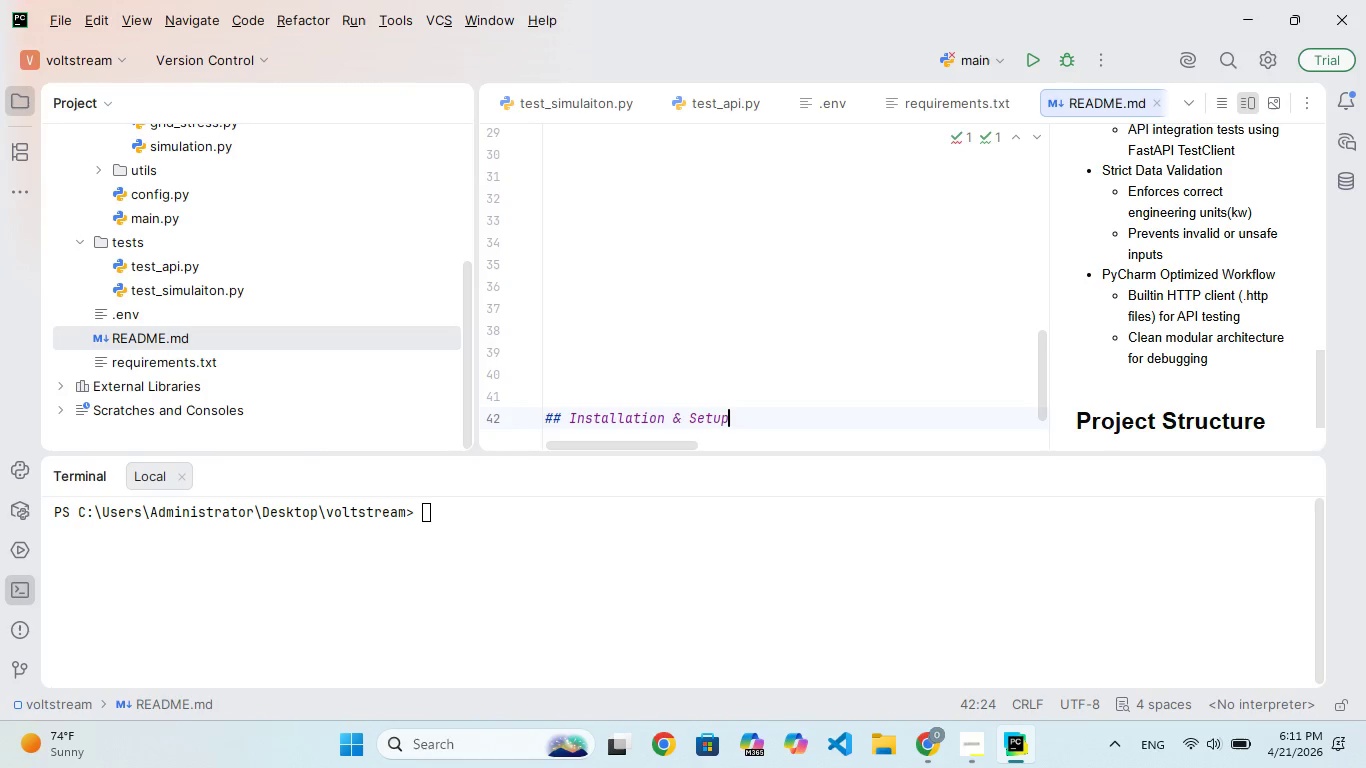 
key(Enter)
 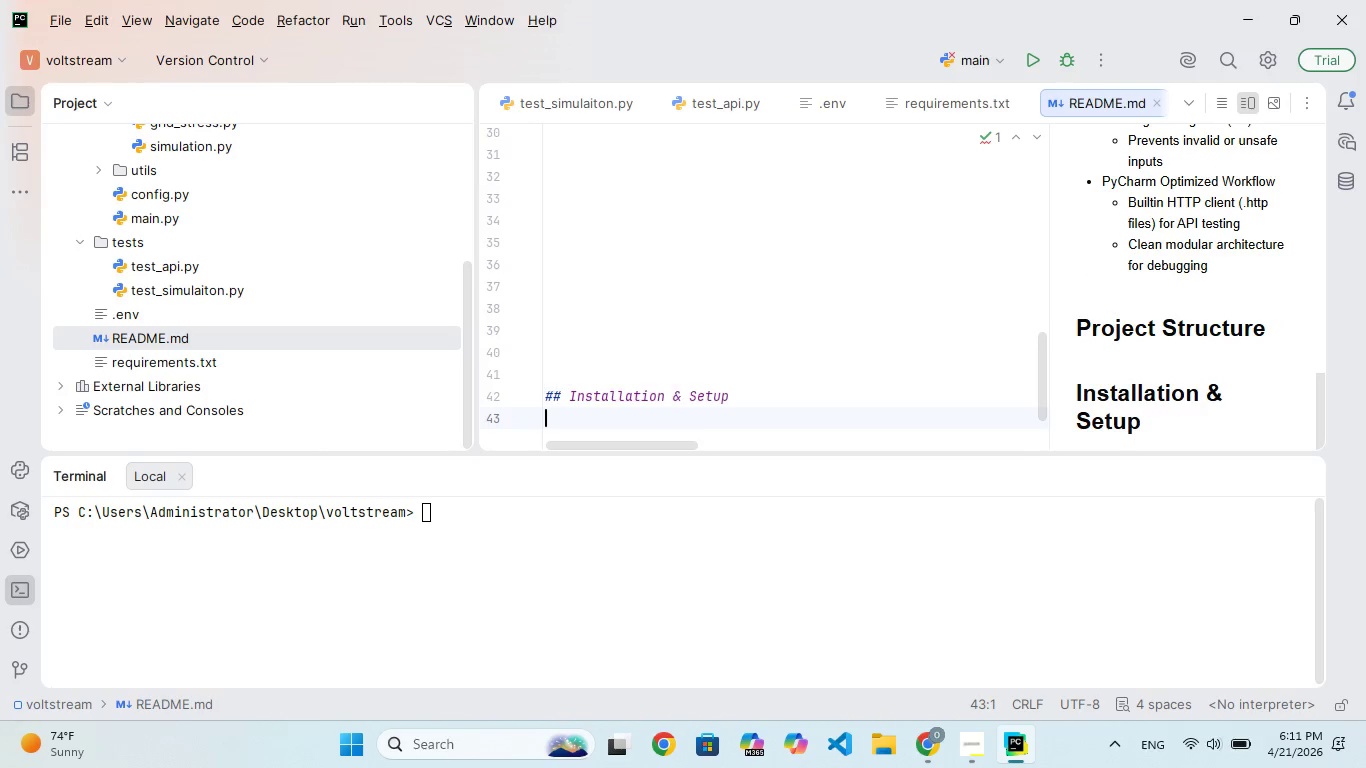 
key(Enter)
 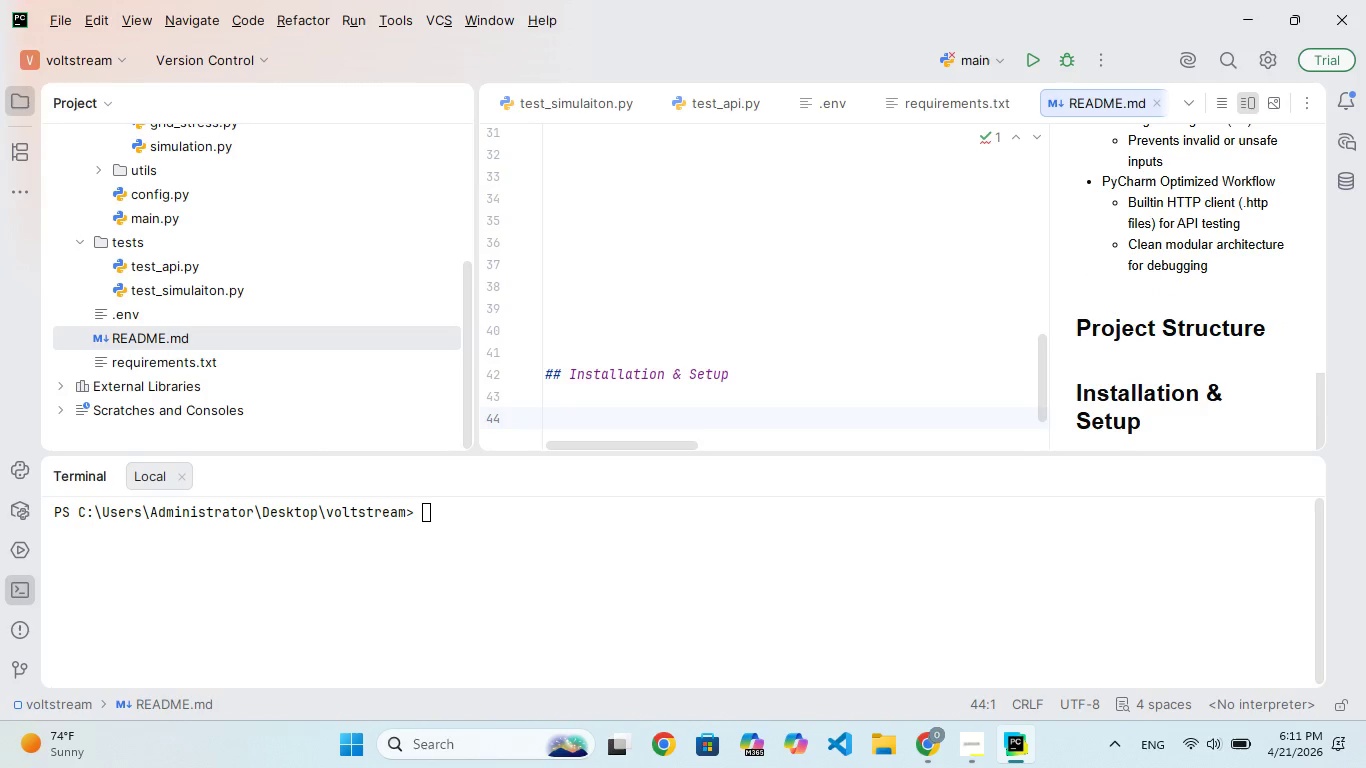 
type(1. Clone Repository)
 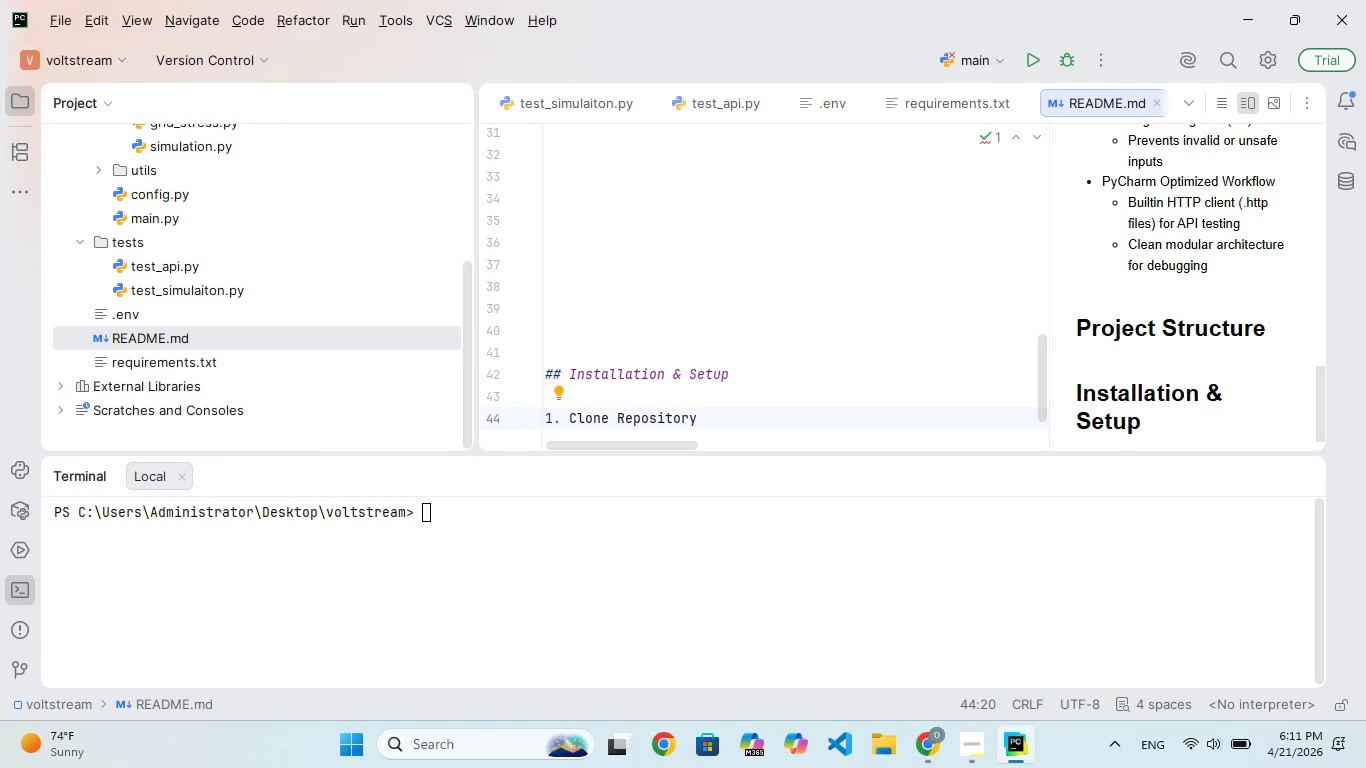 
key(Enter)
 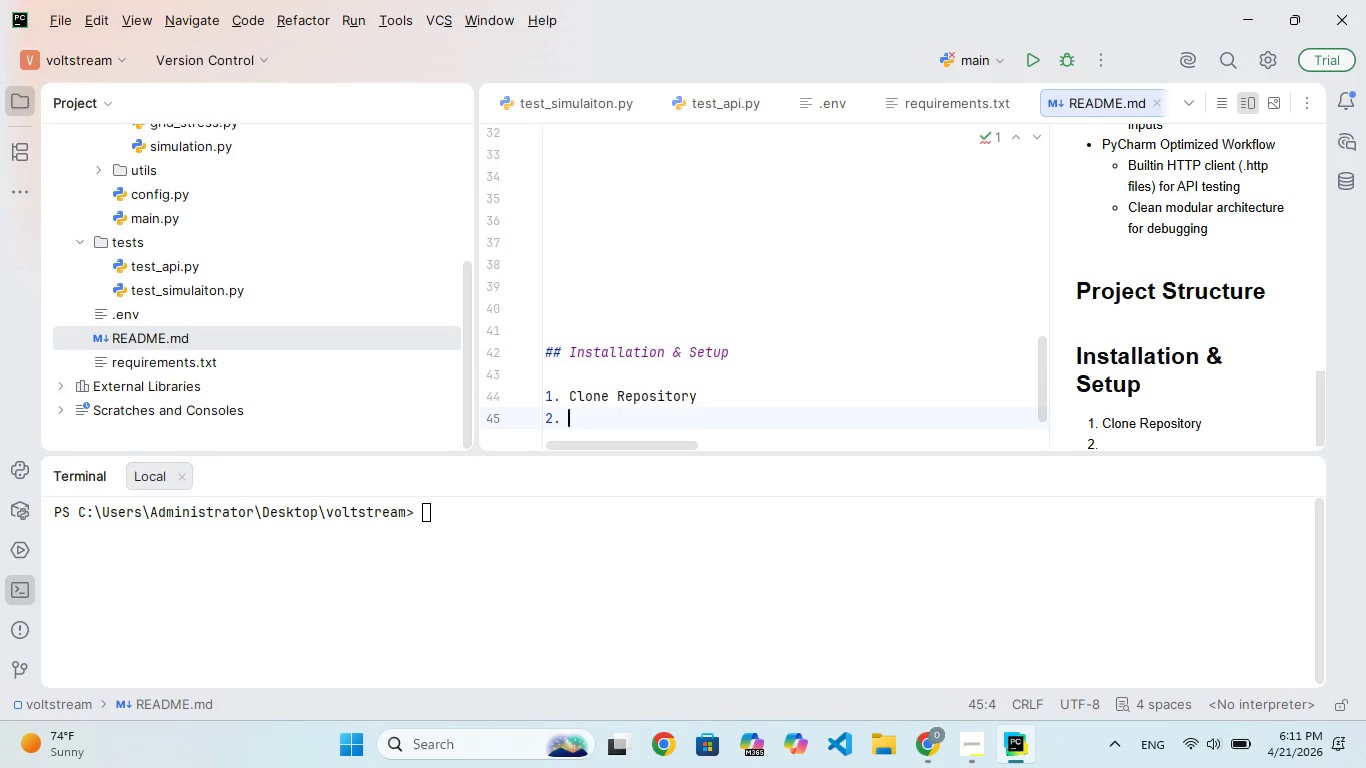 
key(Enter)
 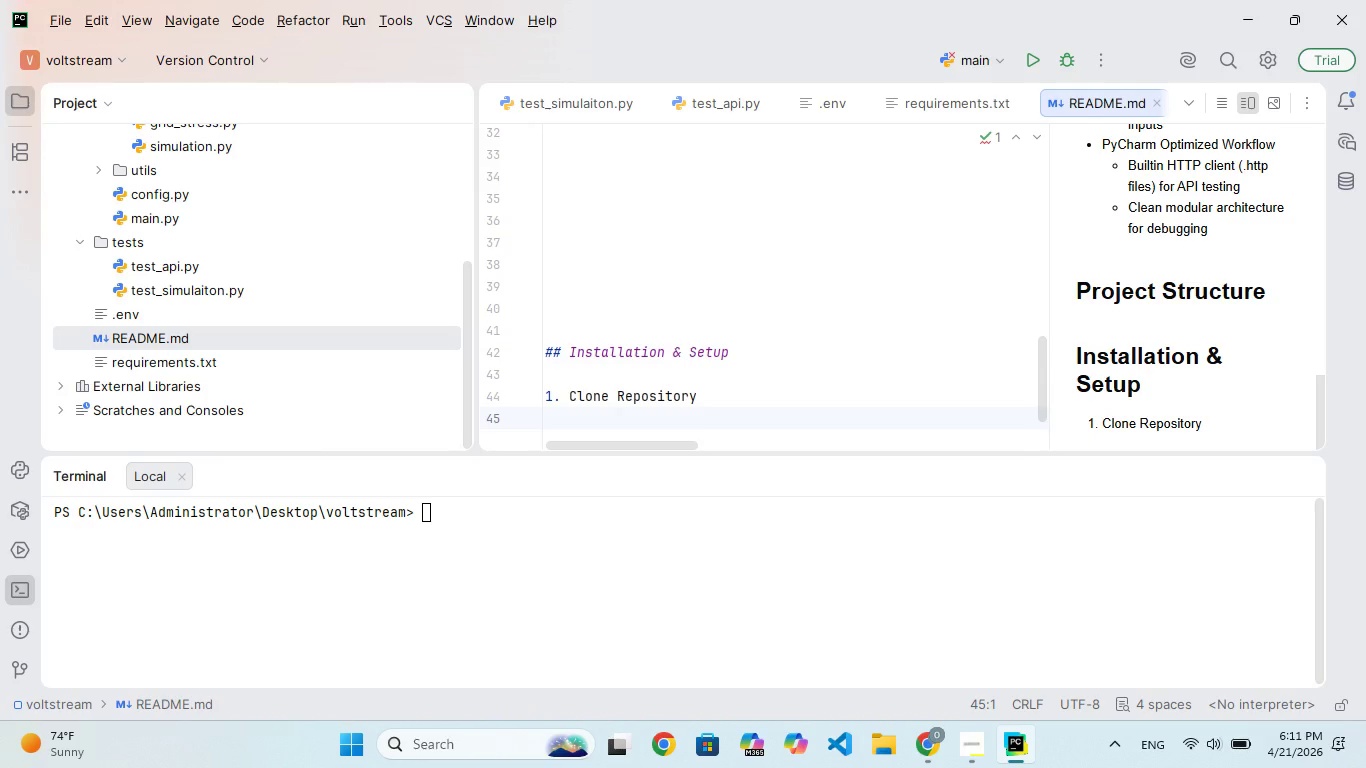 
key(Backquote)
 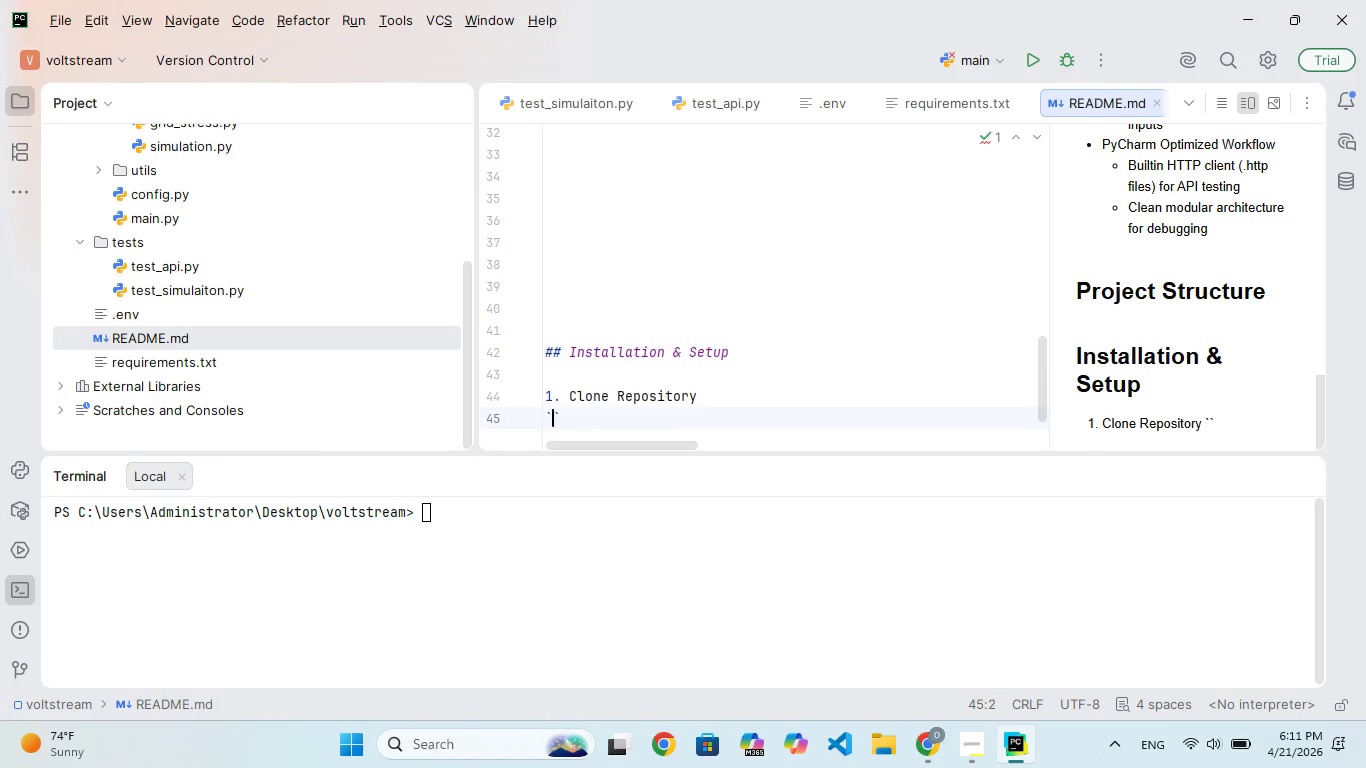 
key(Backquote)
 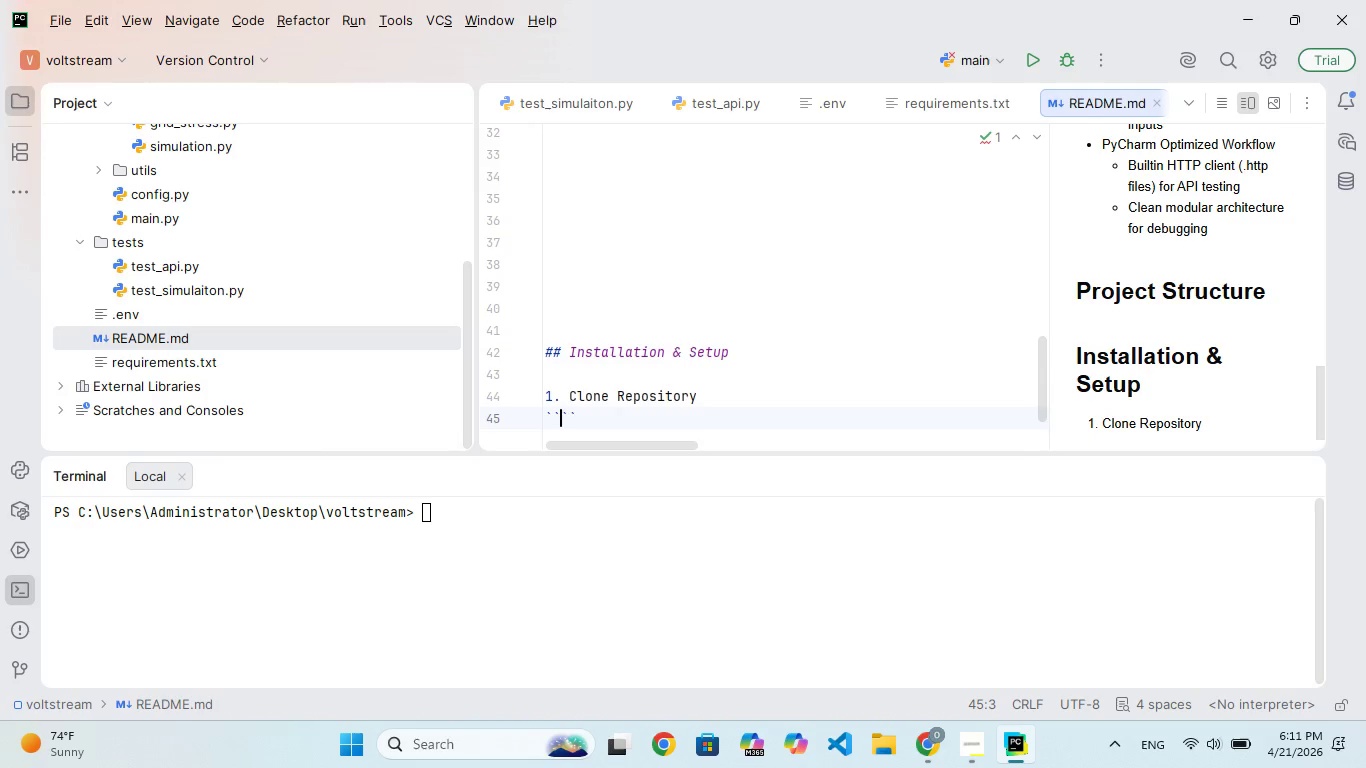 
key(Backquote)
 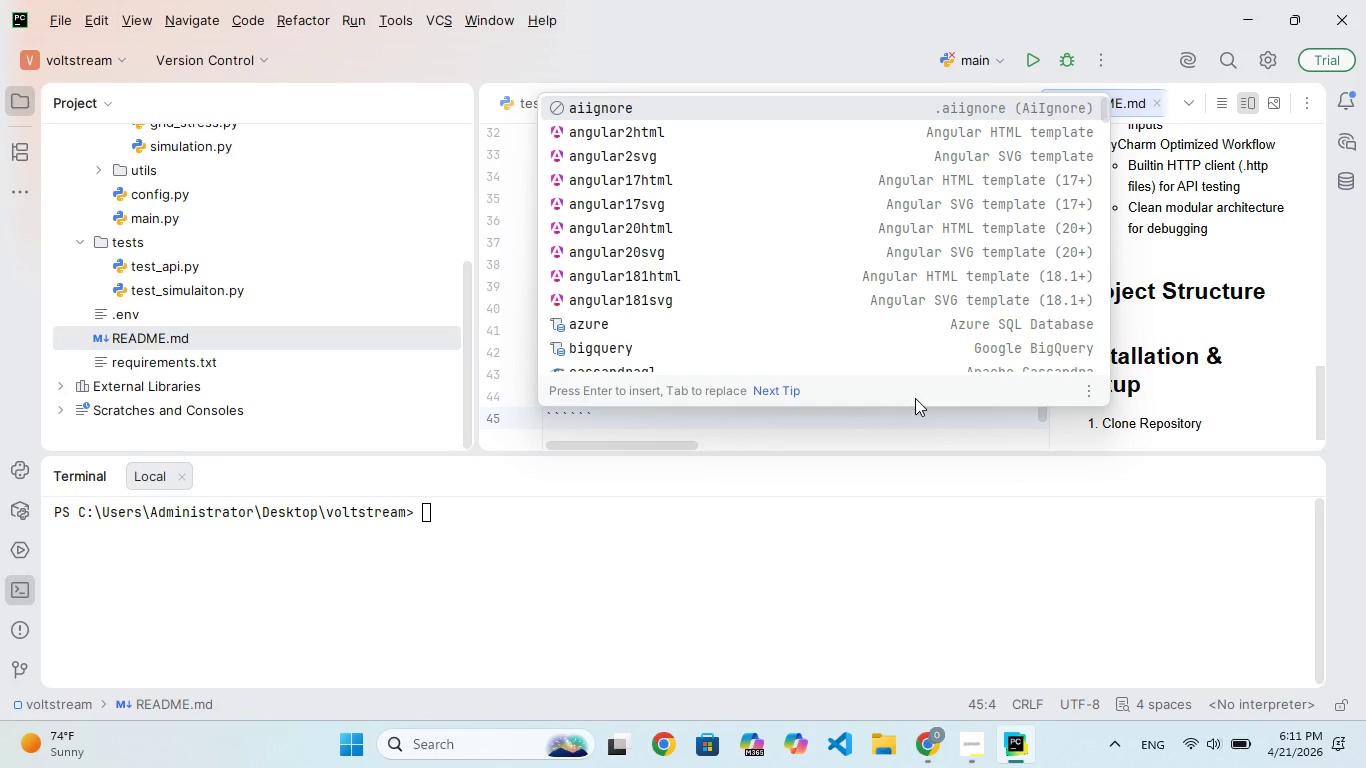 
key(Enter)
 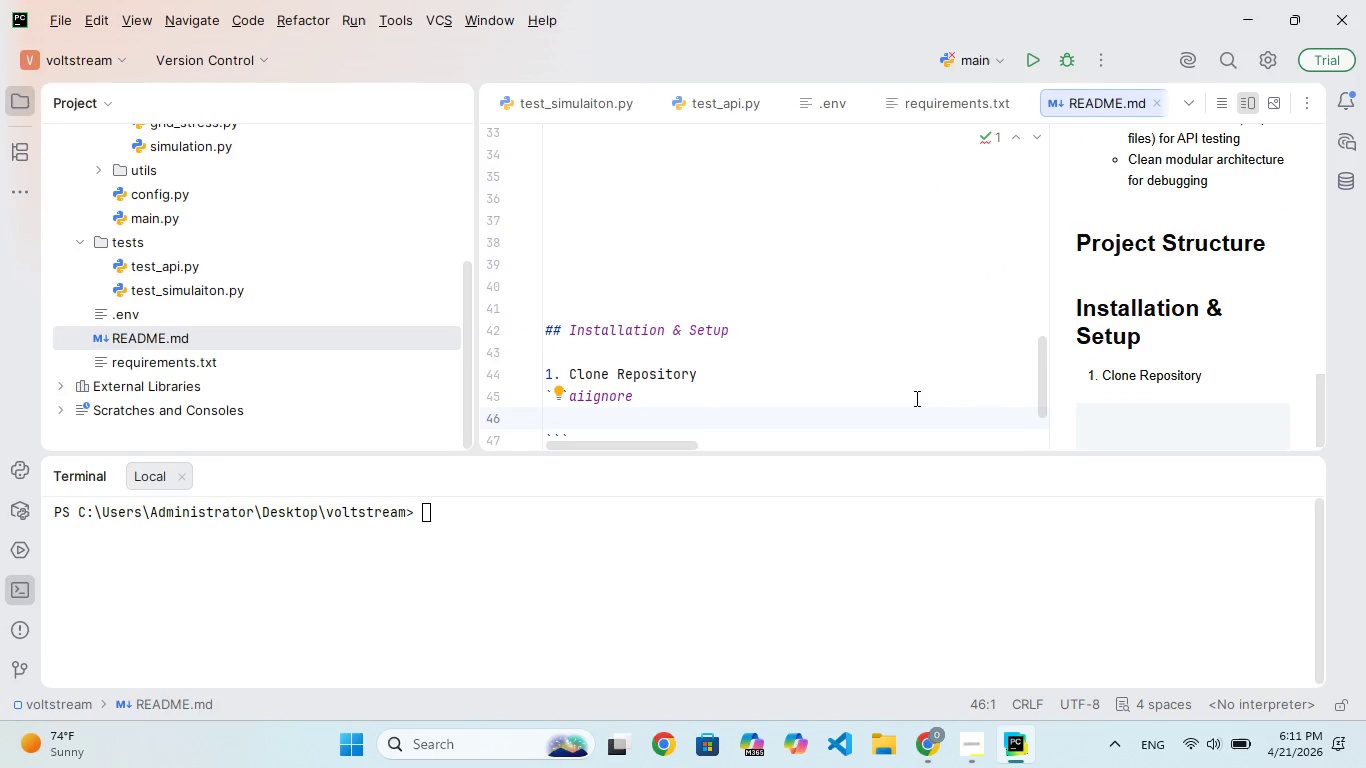 
type(git clone http:)
 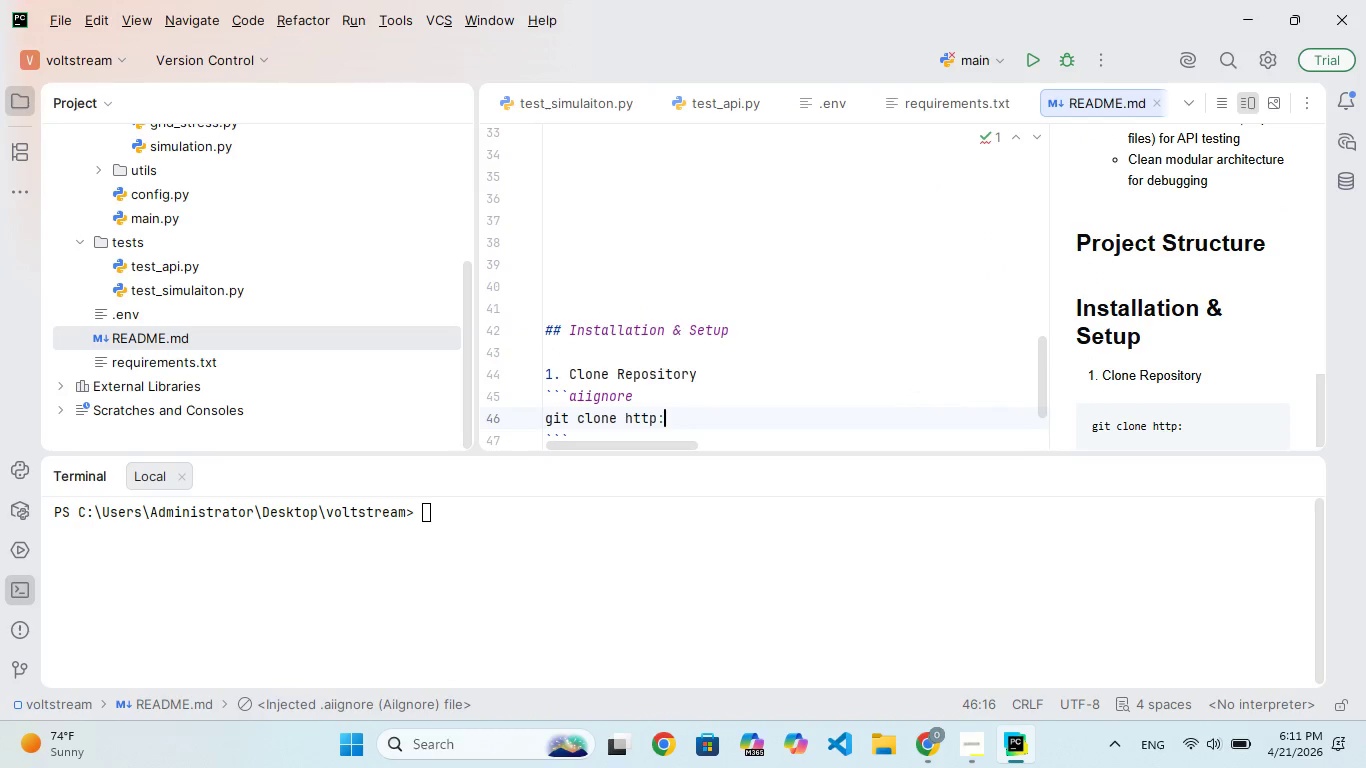 
key(ArrowLeft)
 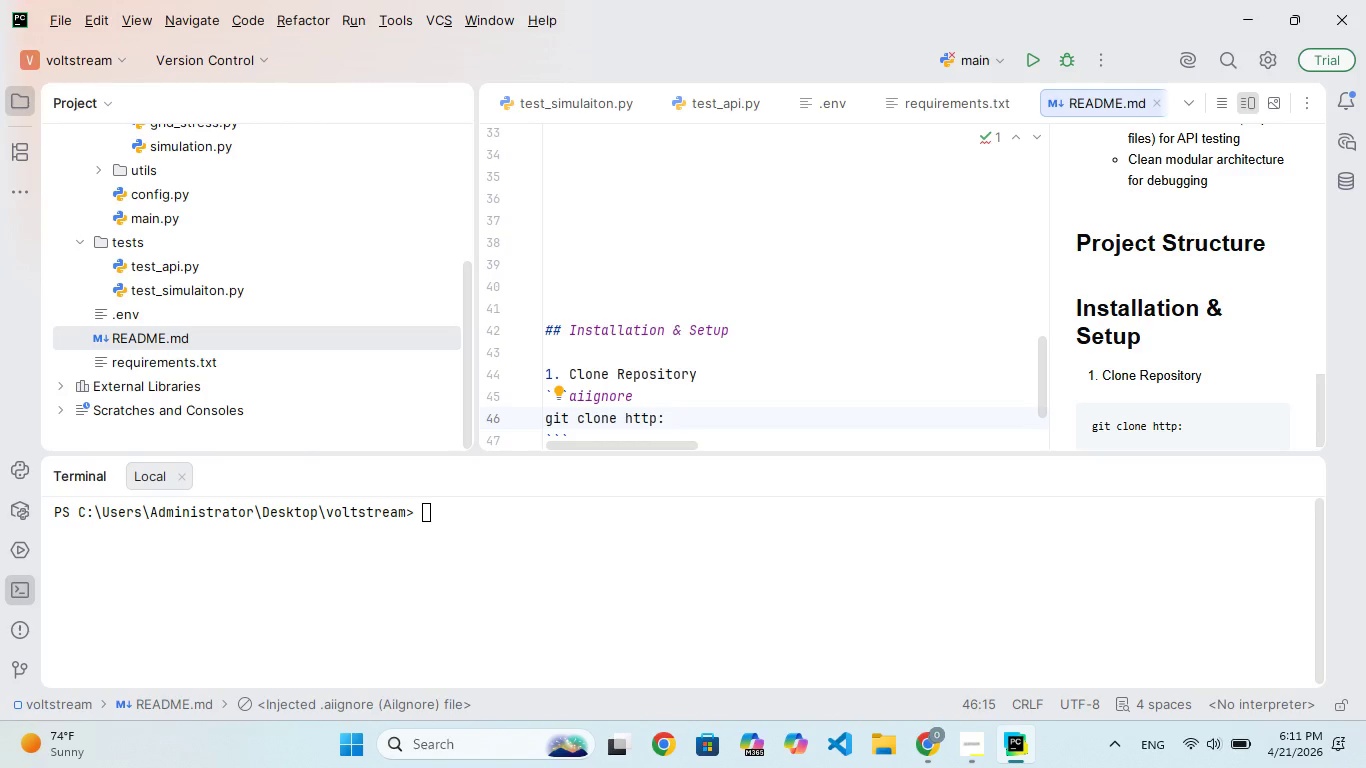 
key(S)
 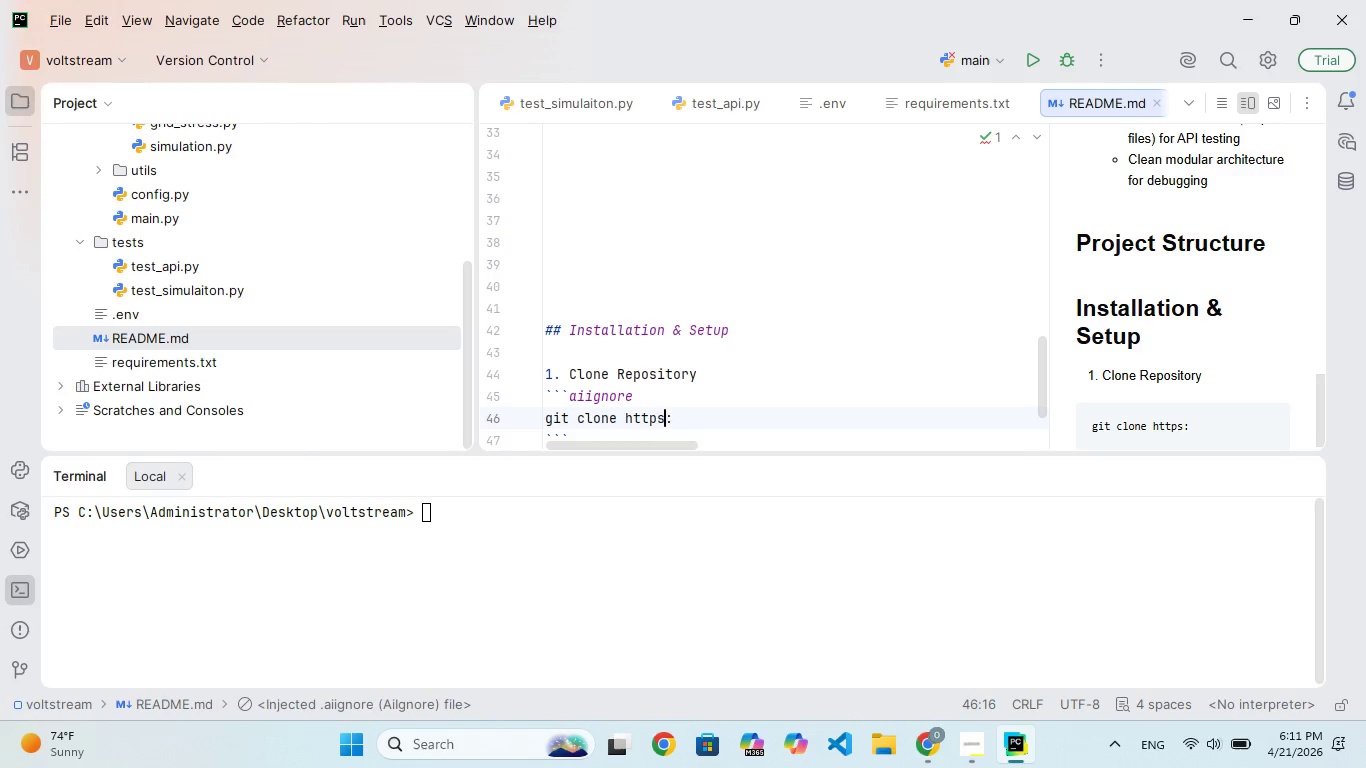 
key(ArrowRight)
 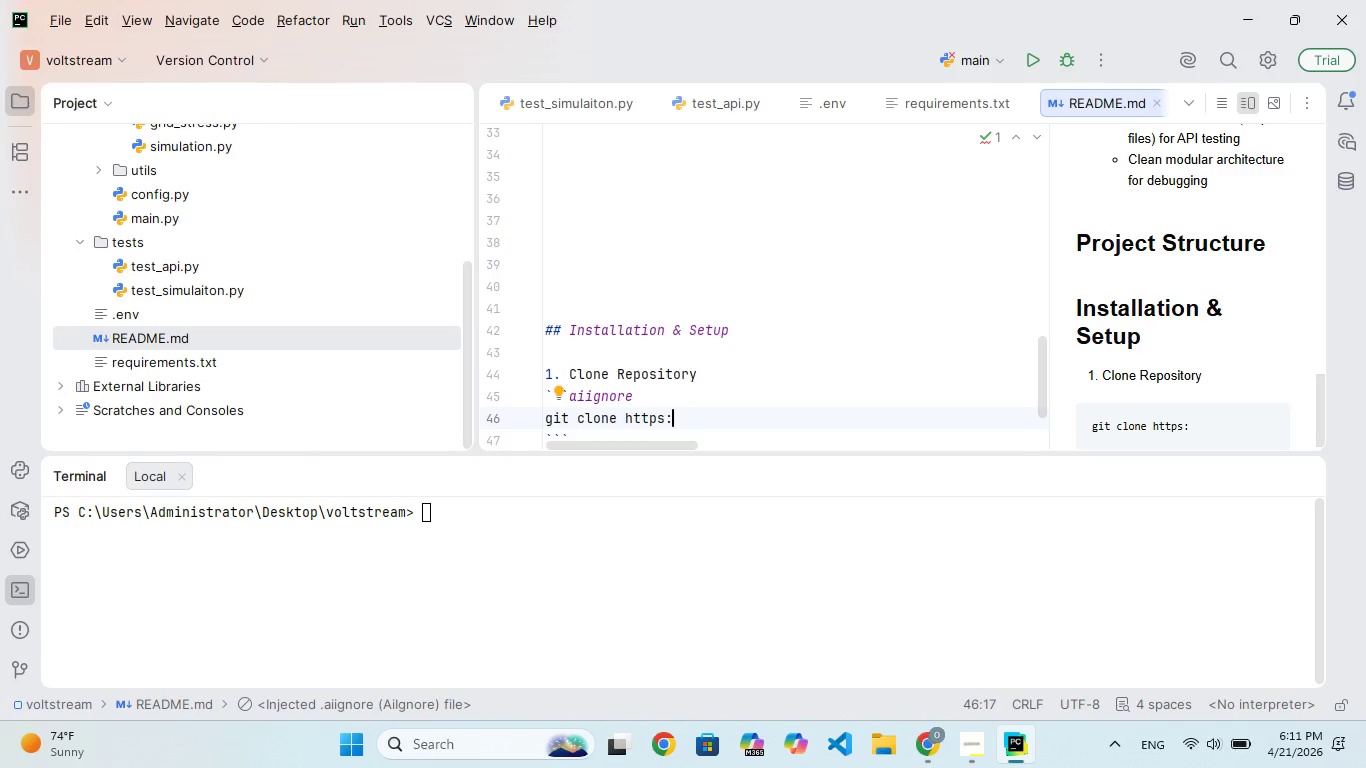 
type(//github.ocm/your_repo-lnk)
 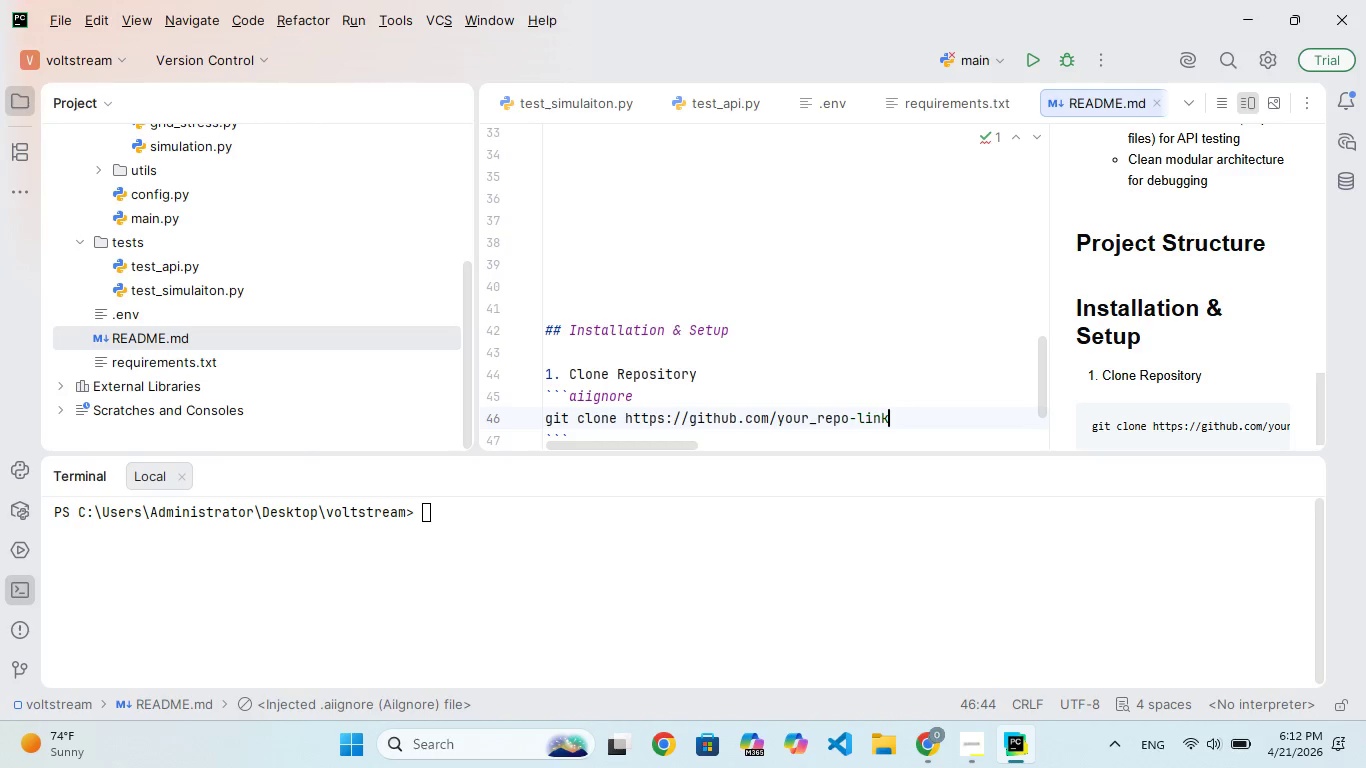 
wait(8.14)
 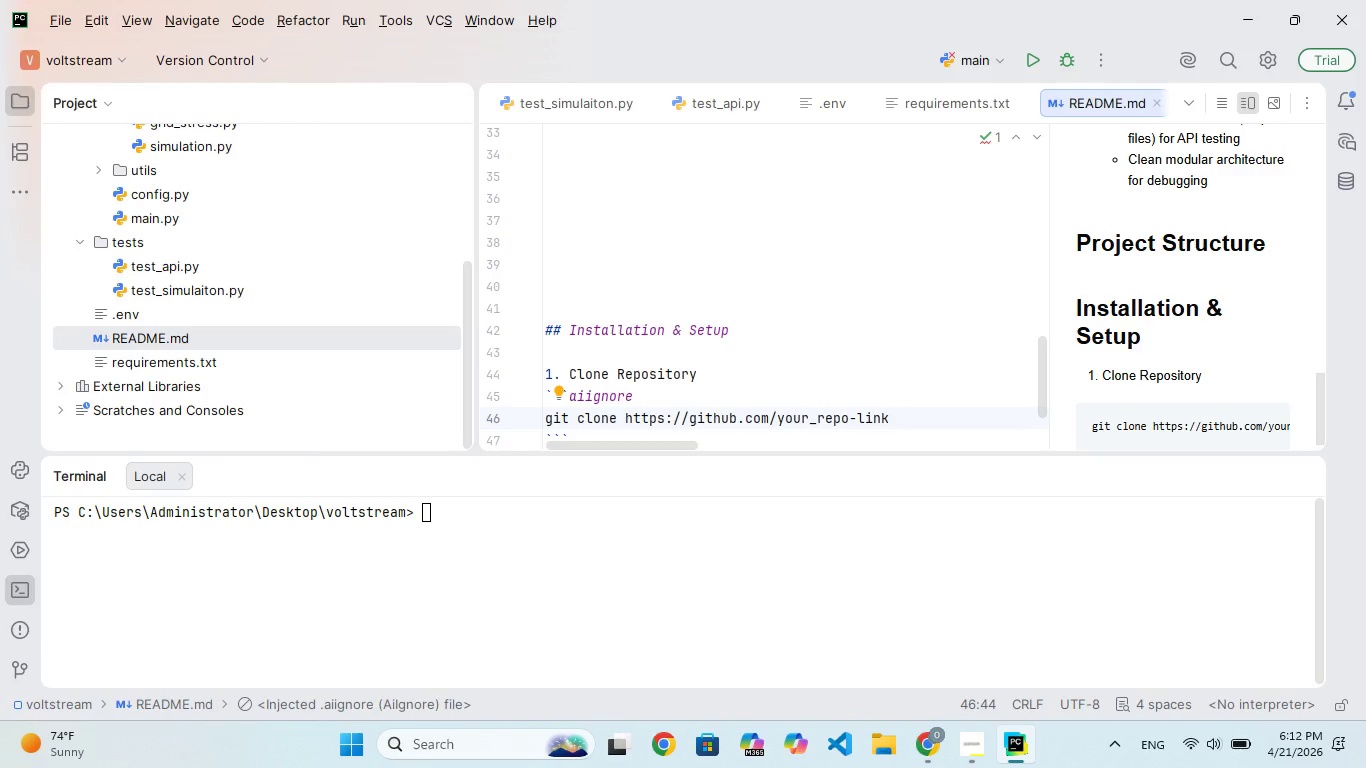 
key(Enter)
 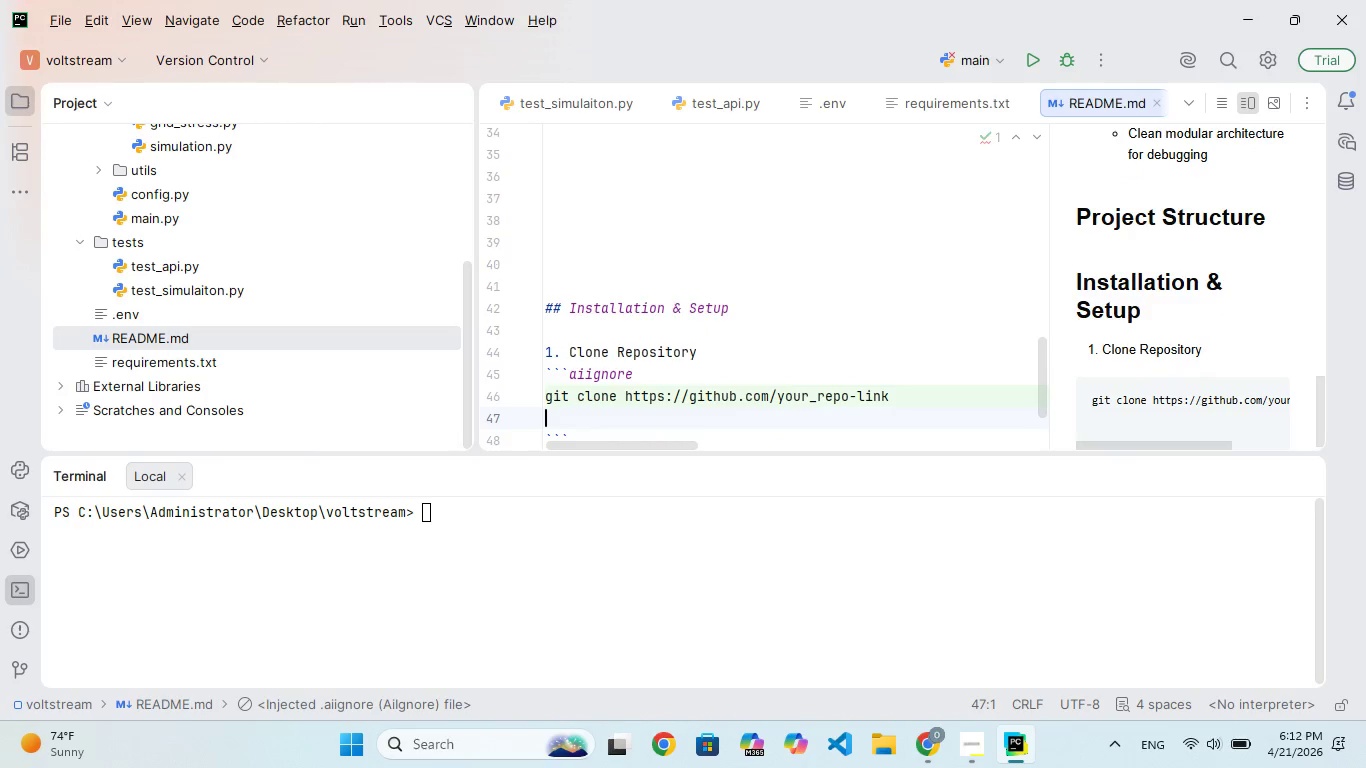 
key(ArrowDown)
 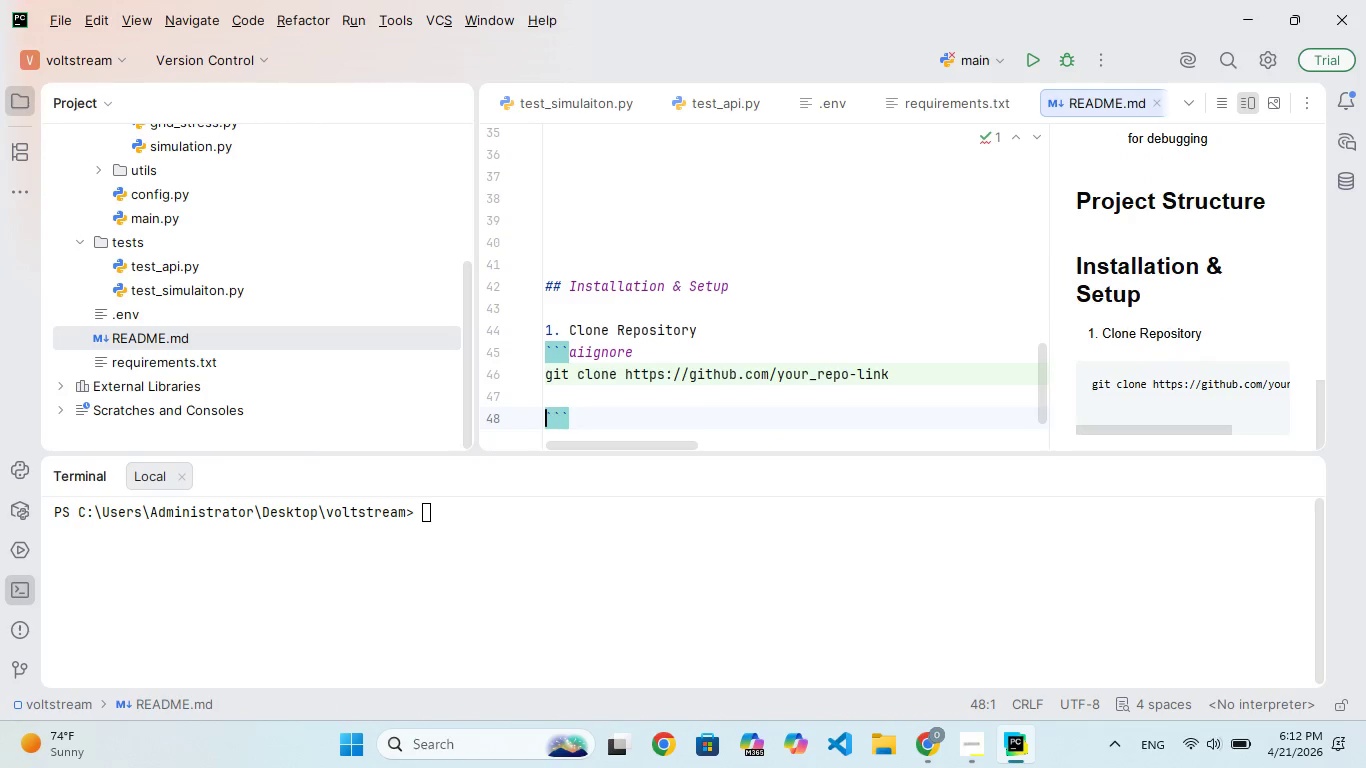 
key(ArrowRight)
 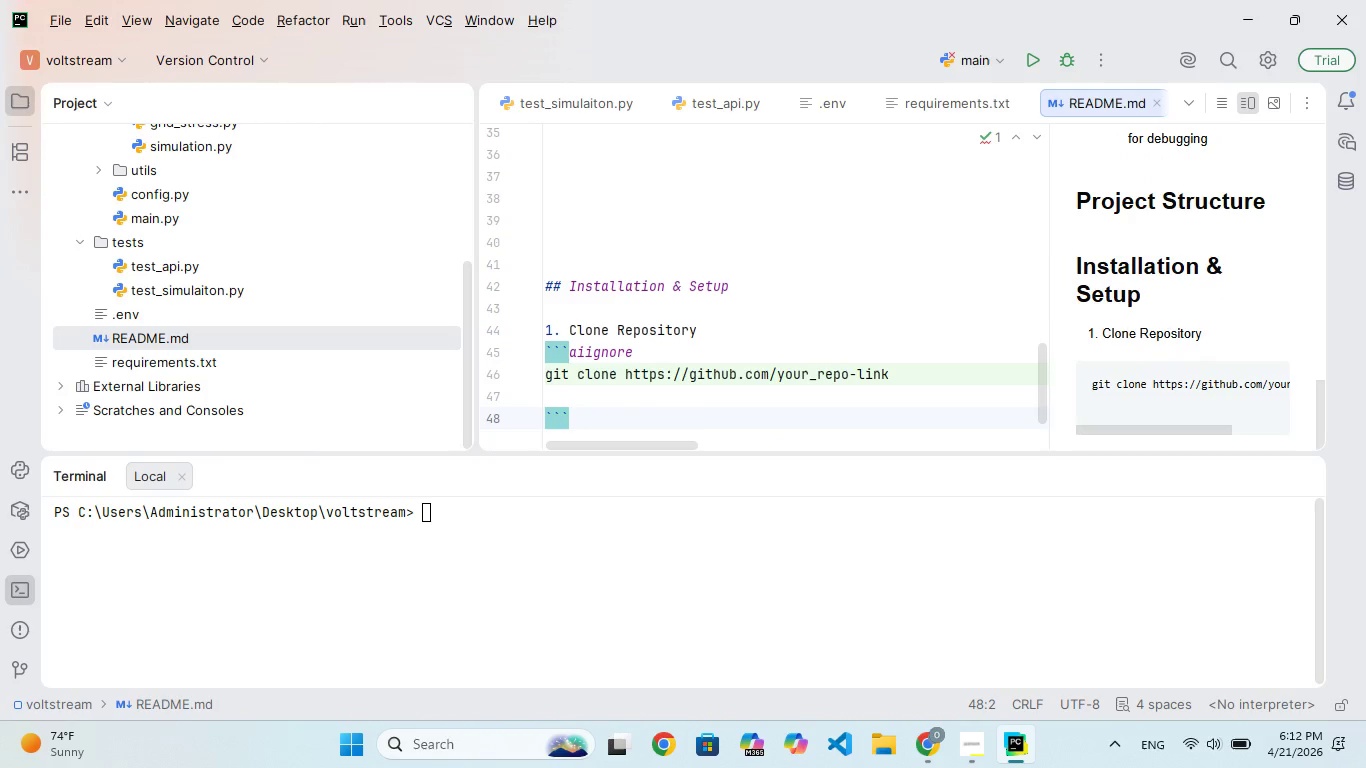 
key(ArrowUp)
 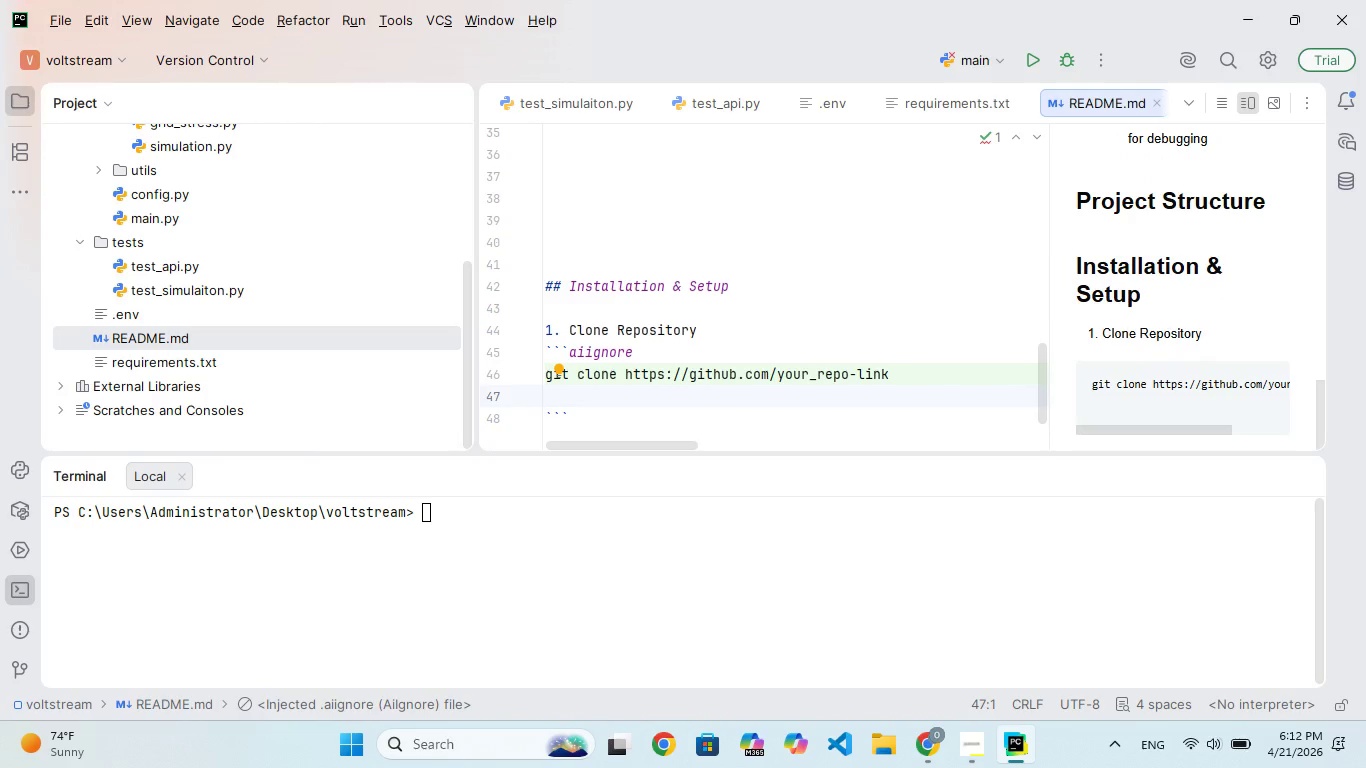 
type(cd vltsre+)
key(Backspace)
type(_pi)
 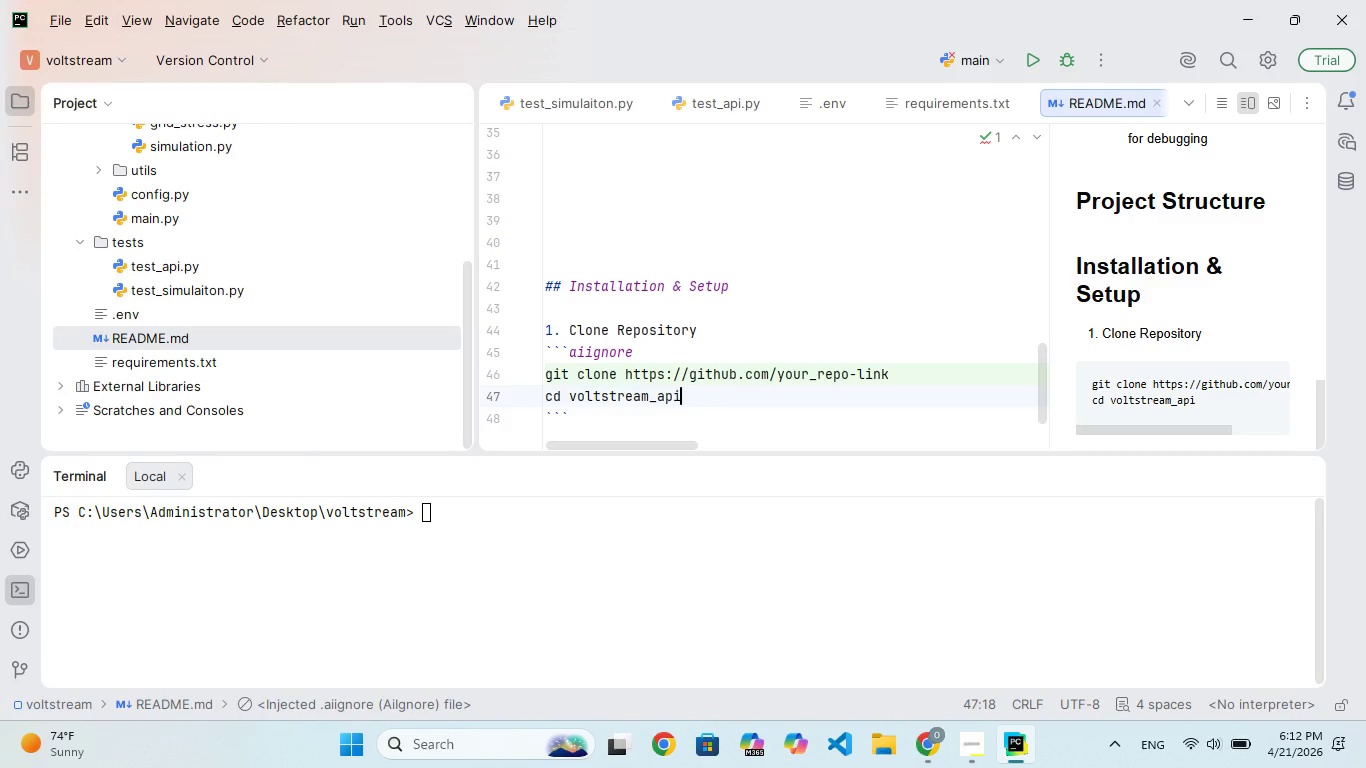 
hold_key(key=O, duration=0.31)
 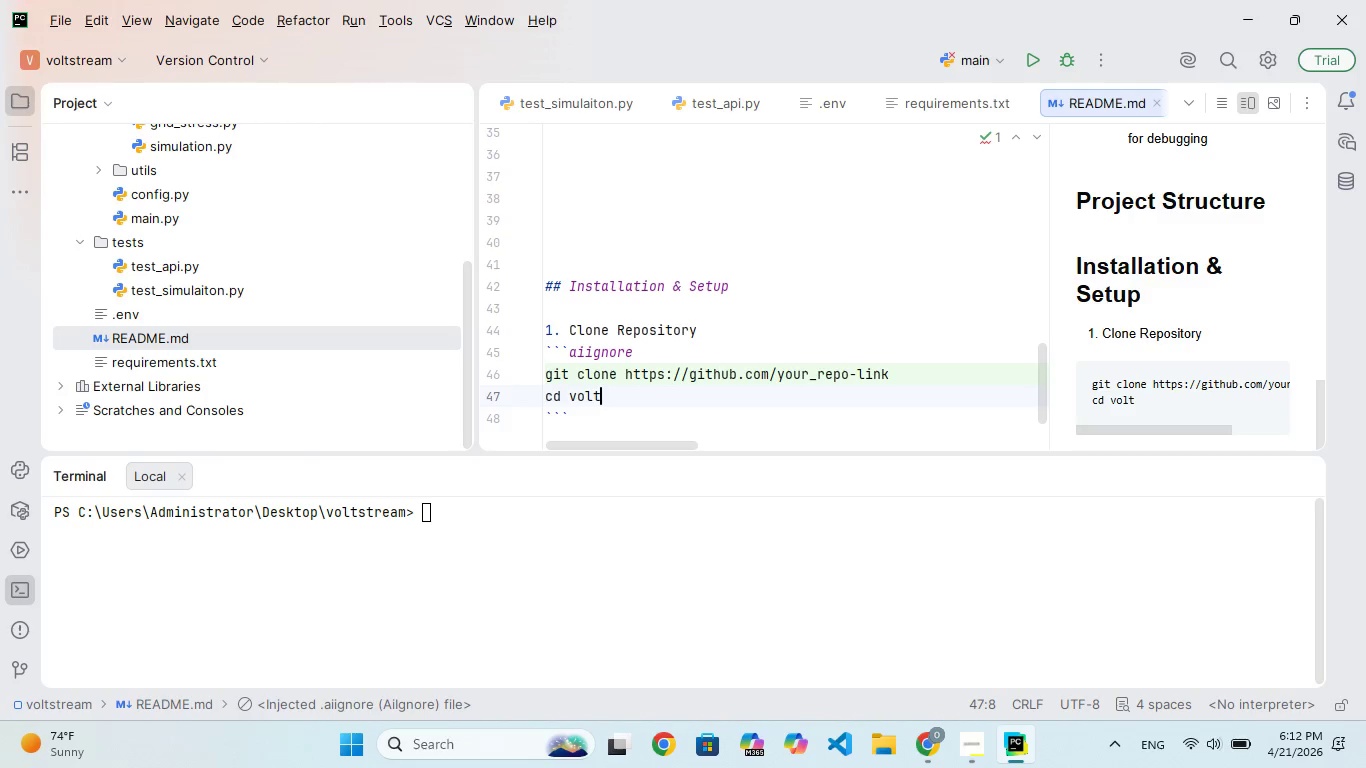 
hold_key(key=A, duration=0.33)
 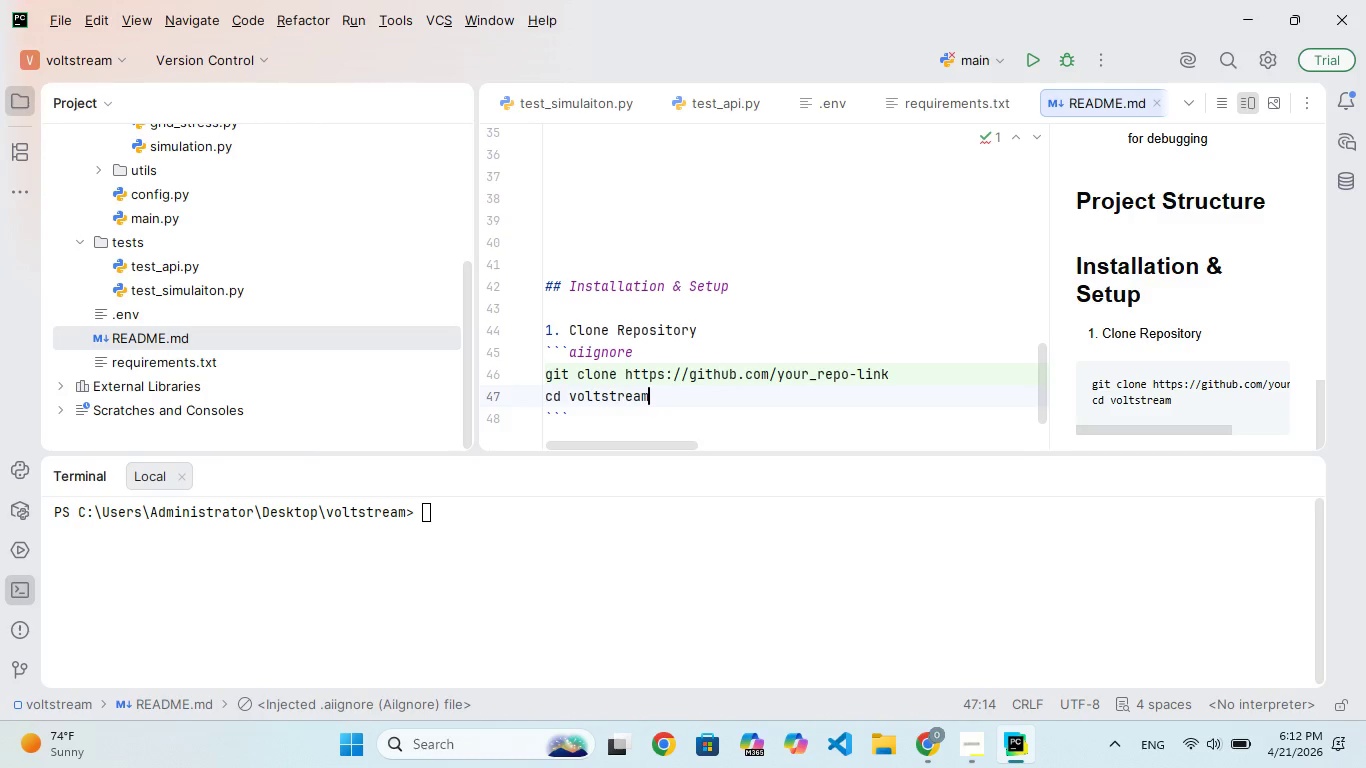 
hold_key(key=M, duration=0.33)
 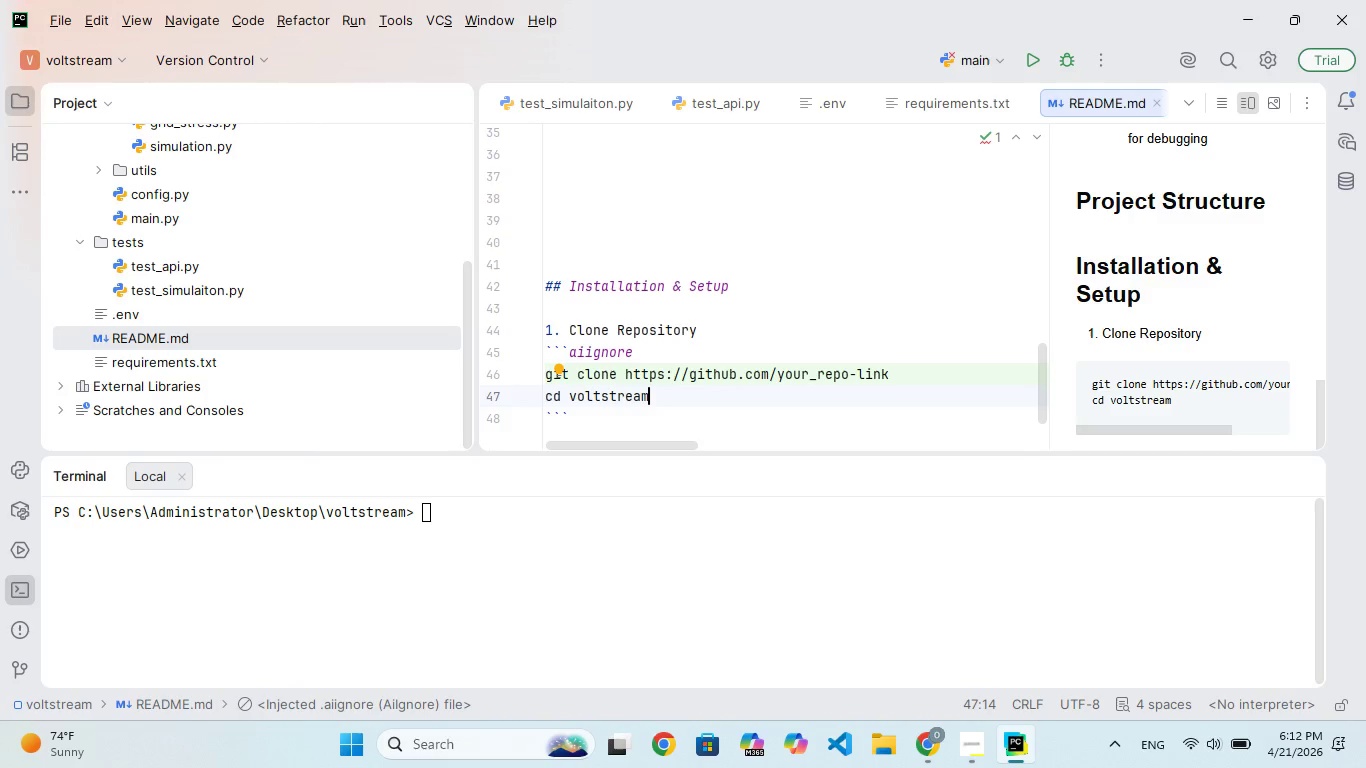 
hold_key(key=A, duration=0.52)
 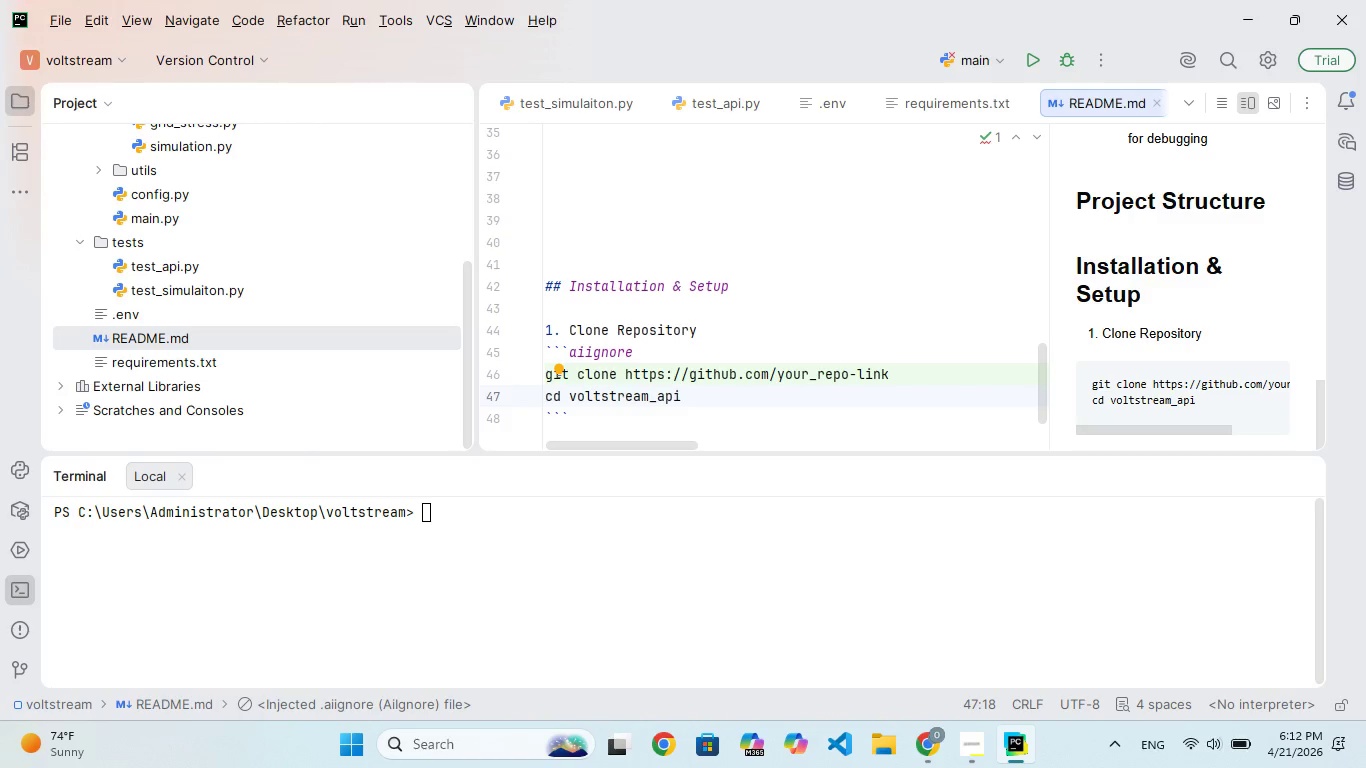 
key(ArrowDown)
 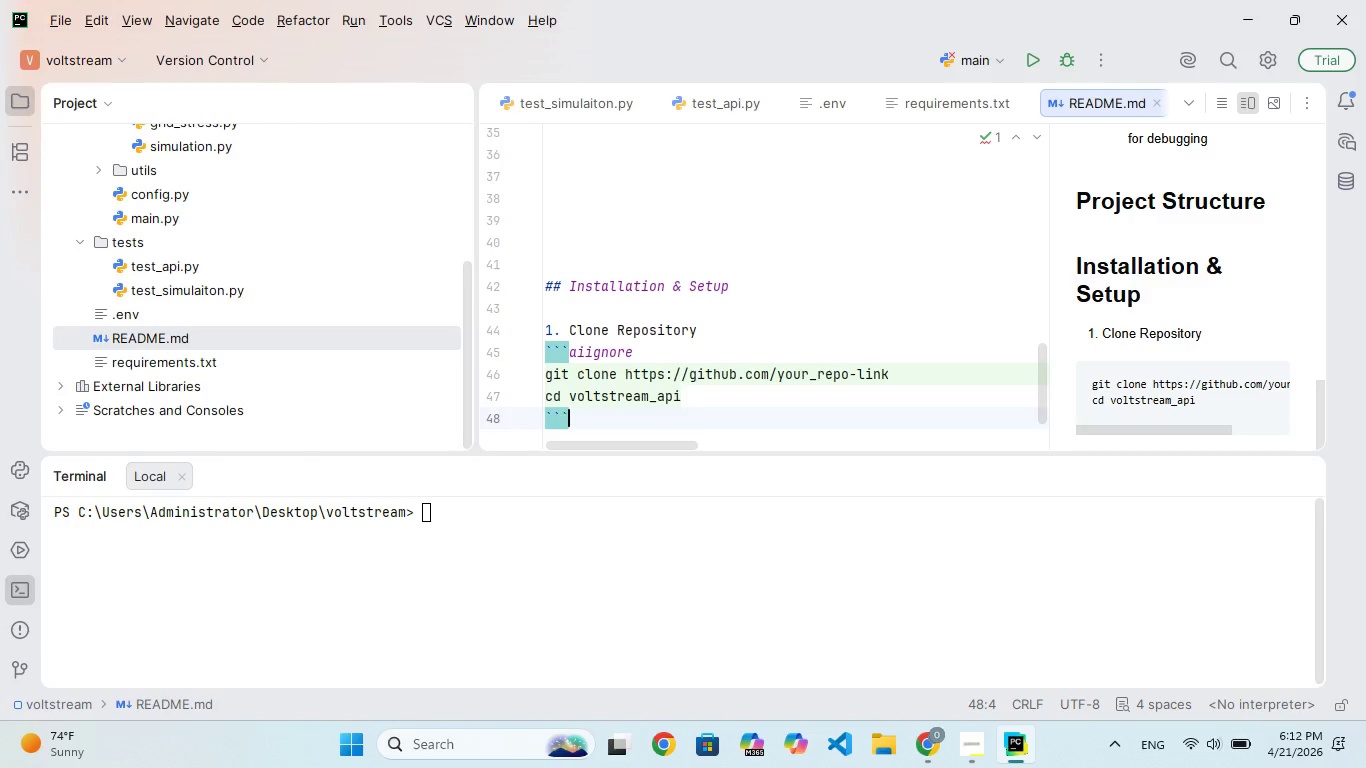 
key(Enter)
 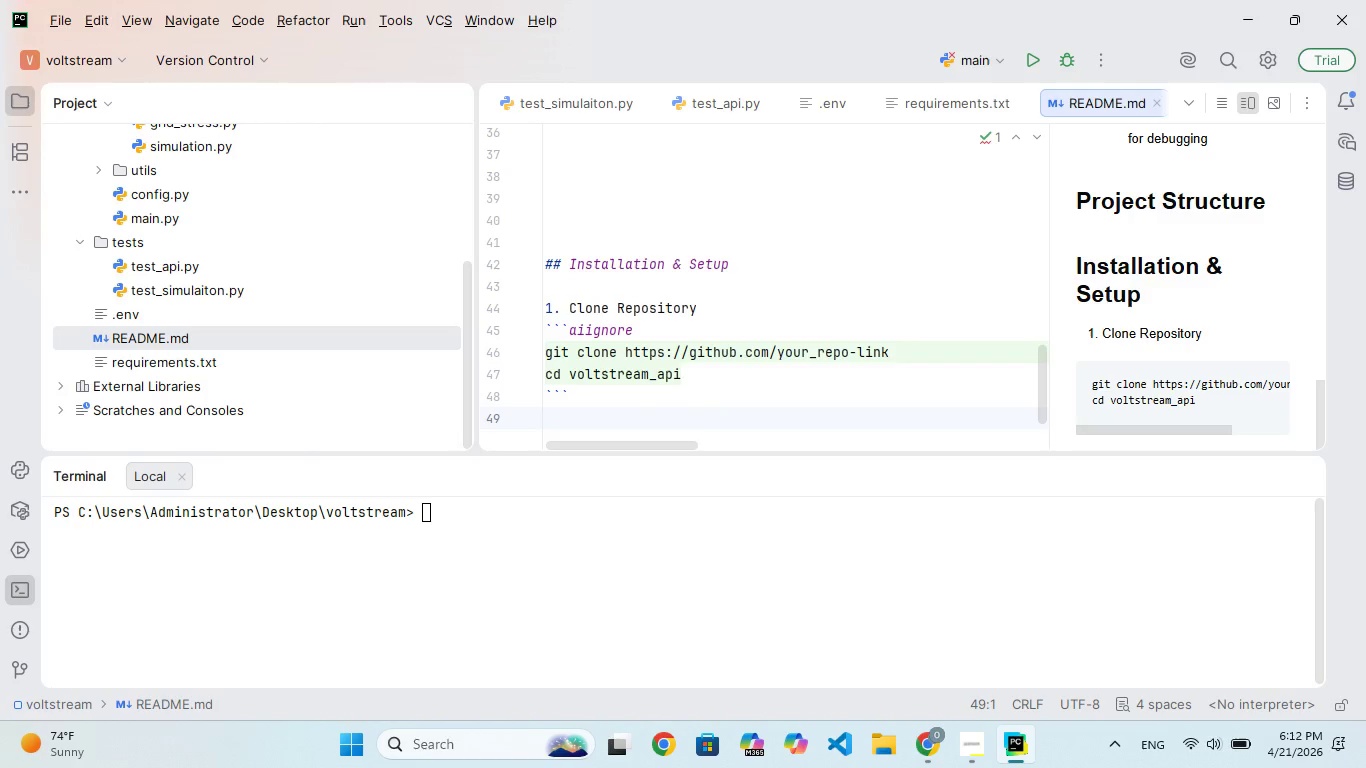 
key(Enter)
 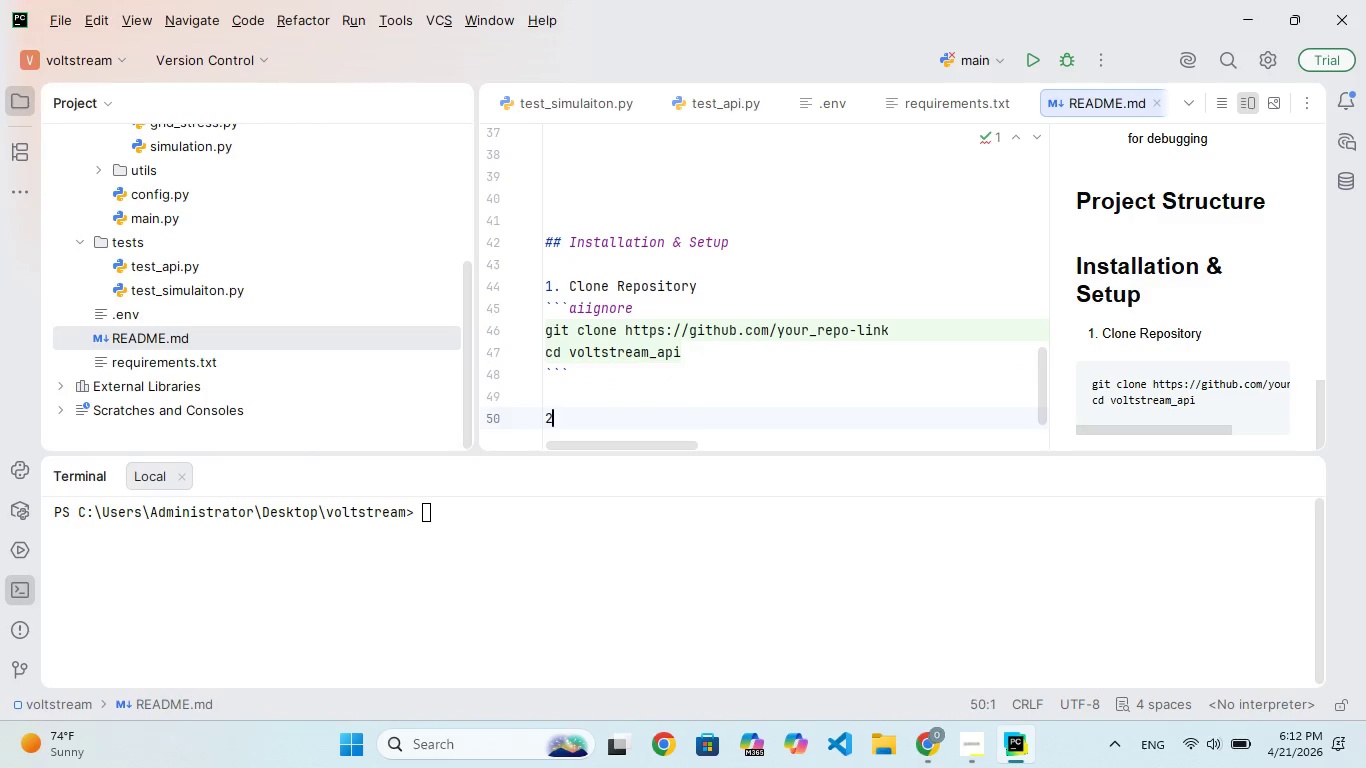 
type(2. Create virtual envirm=nmet)
 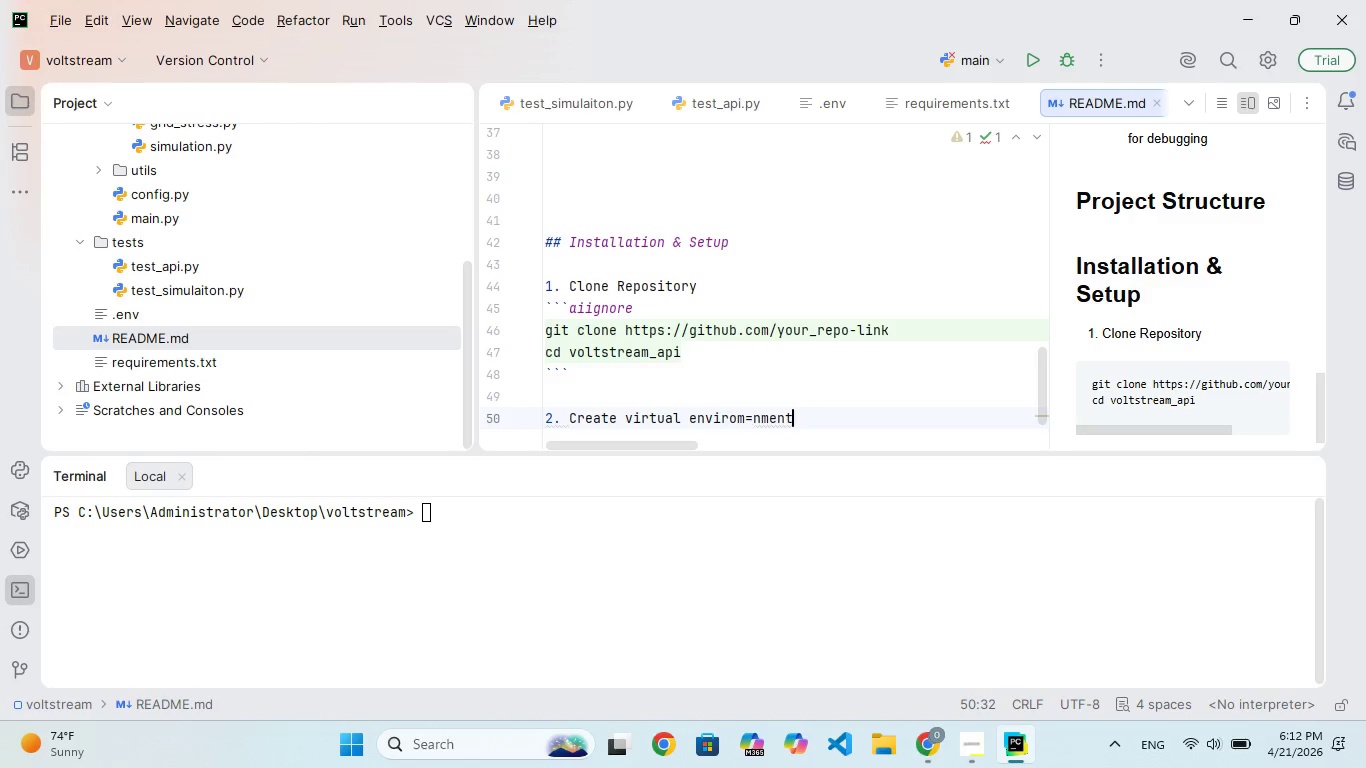 
hold_key(key=O, duration=0.31)
 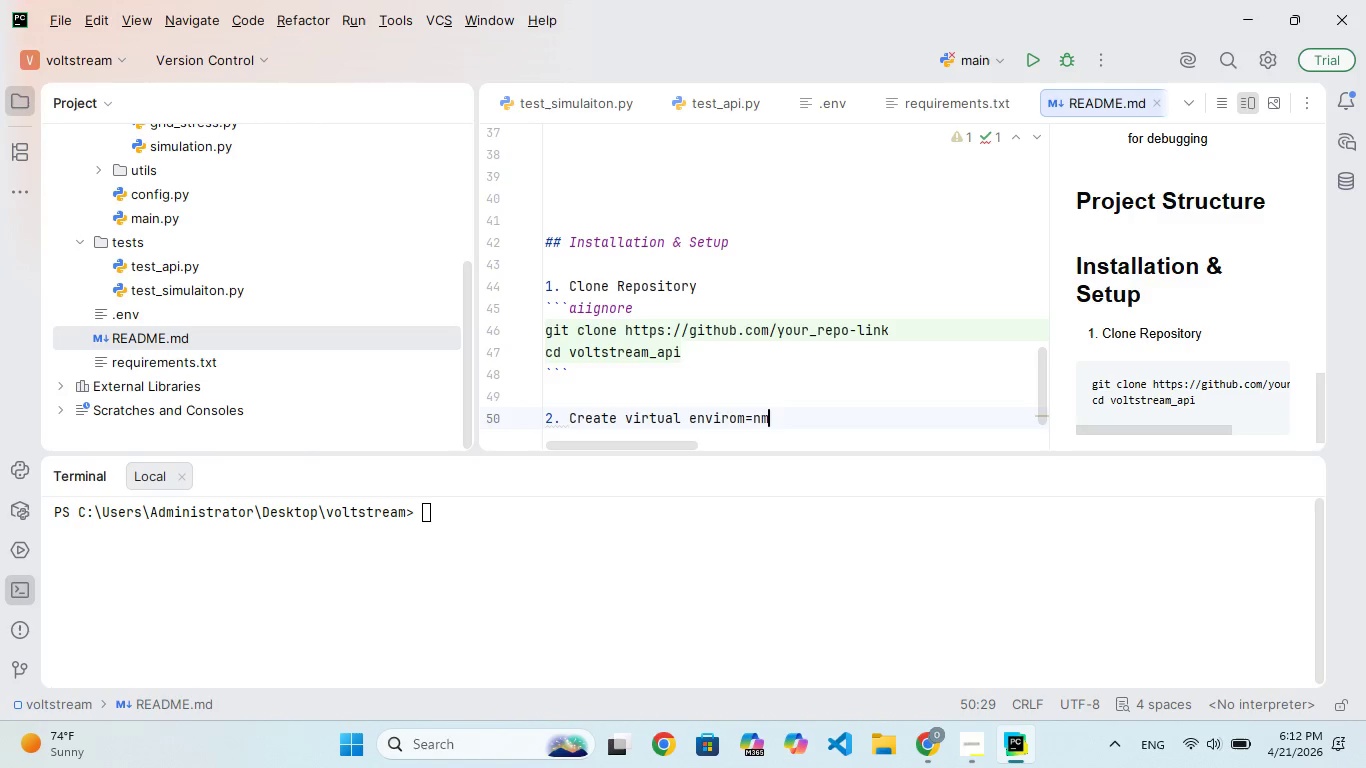 
hold_key(key=N, duration=0.36)
 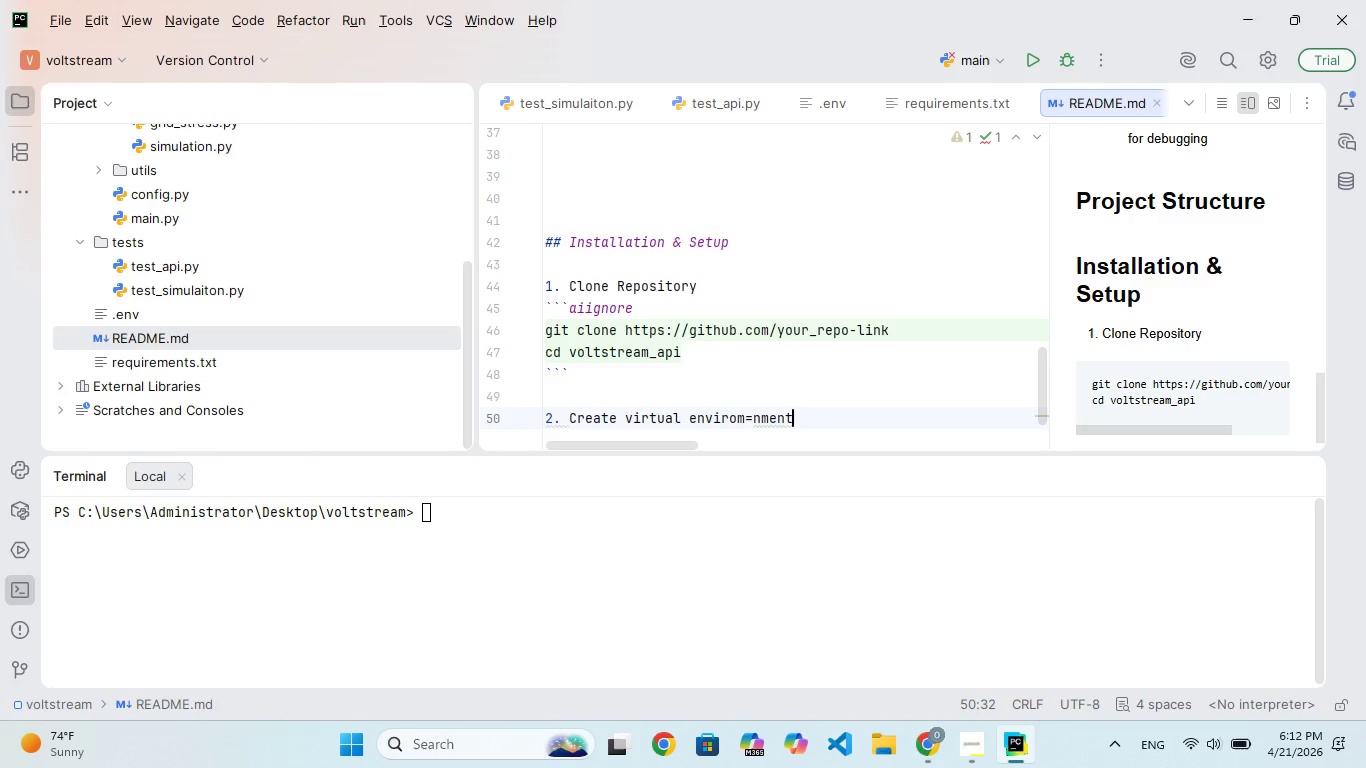 
hold_key(key=ArrowLeft, duration=0.61)
 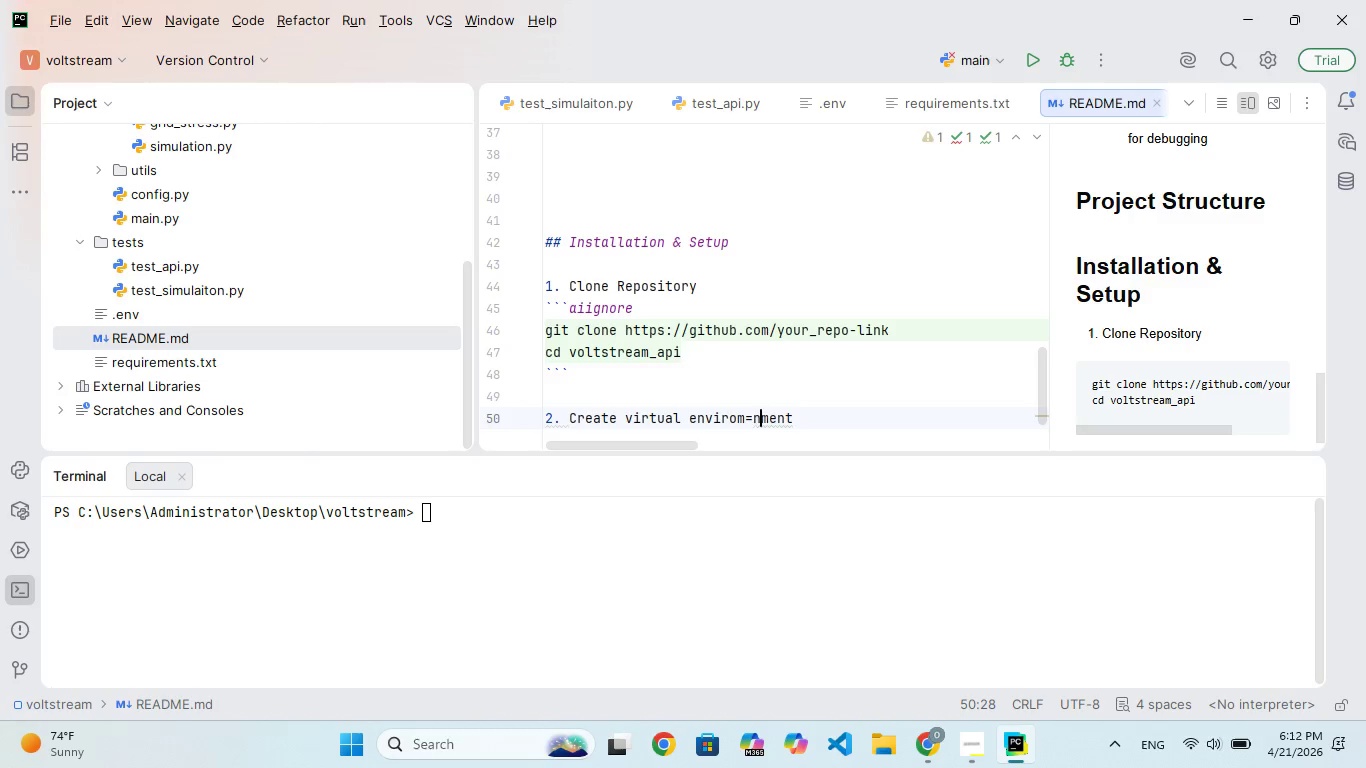 
key(ArrowLeft)
 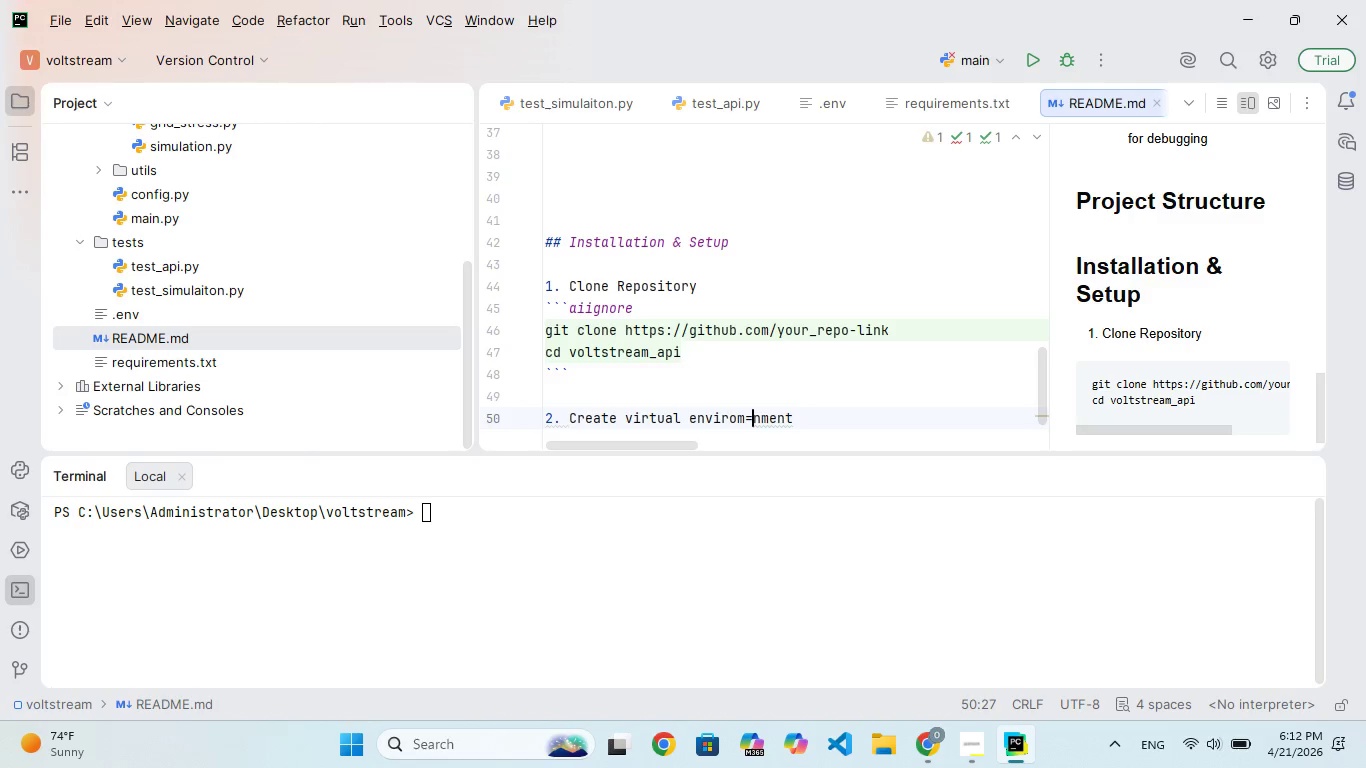 
key(Backspace)
 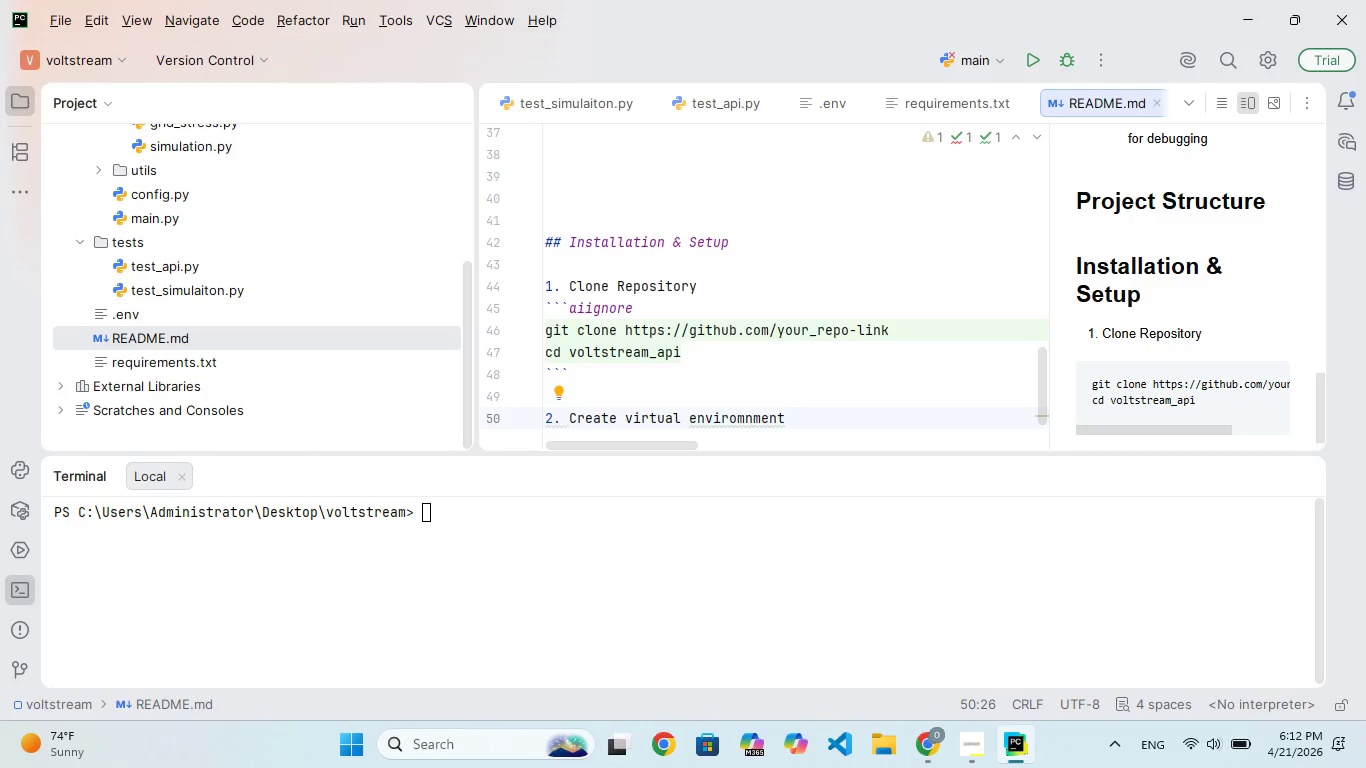 
key(Backspace)
 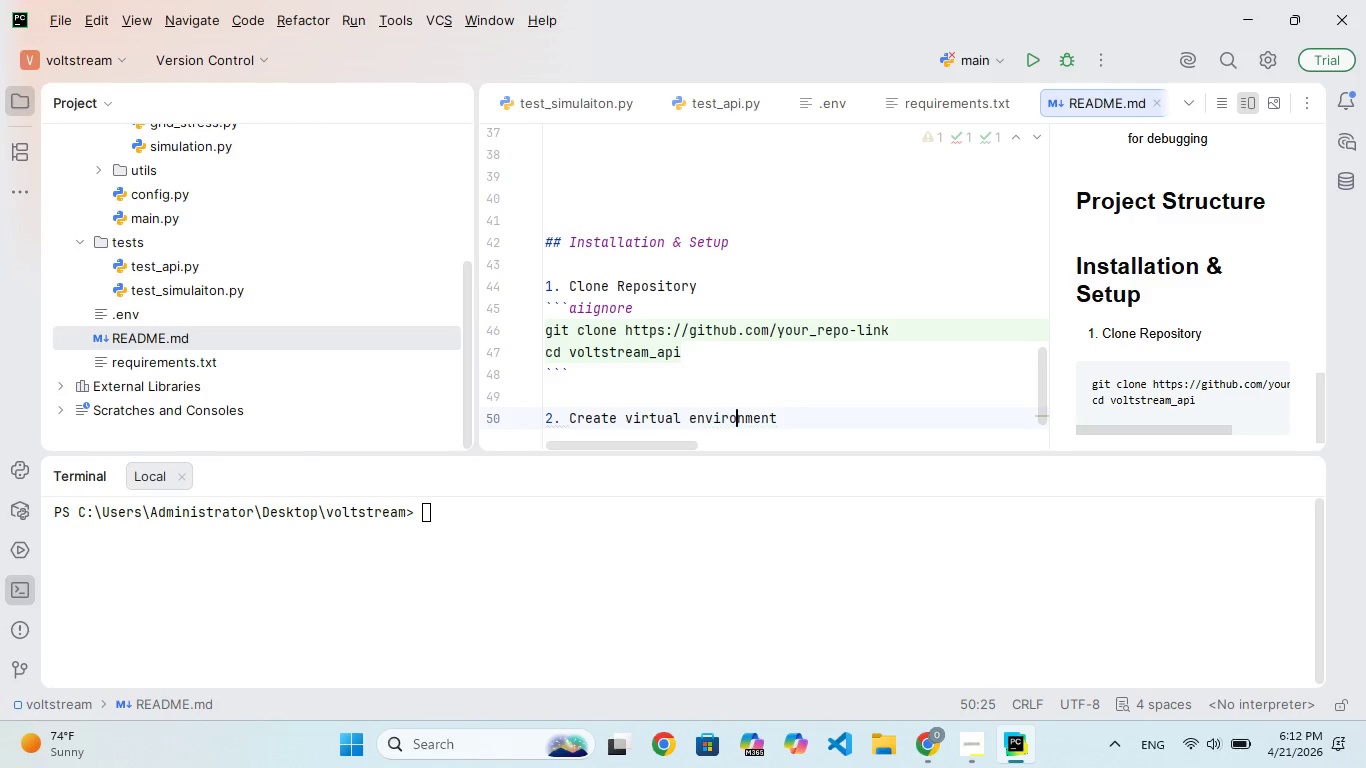 
key(ArrowRight)
 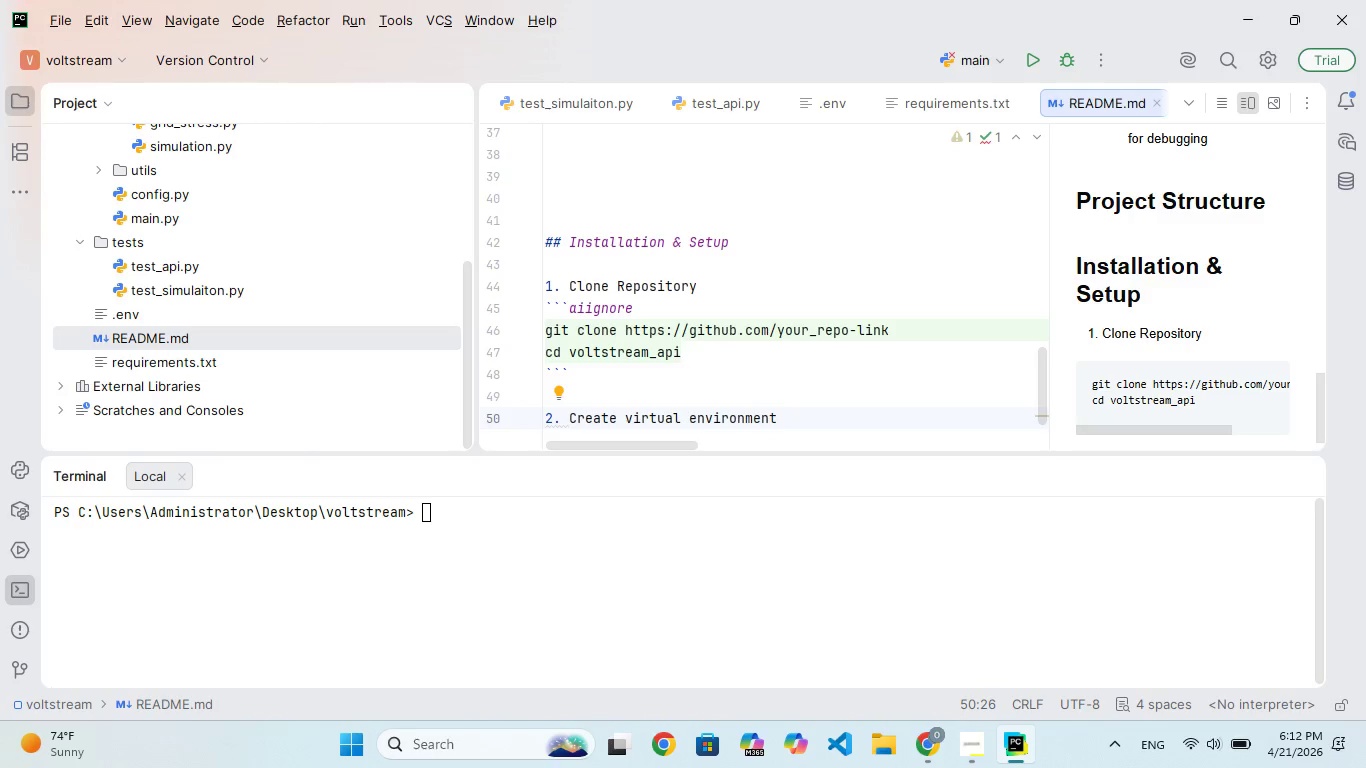 
key(E)
 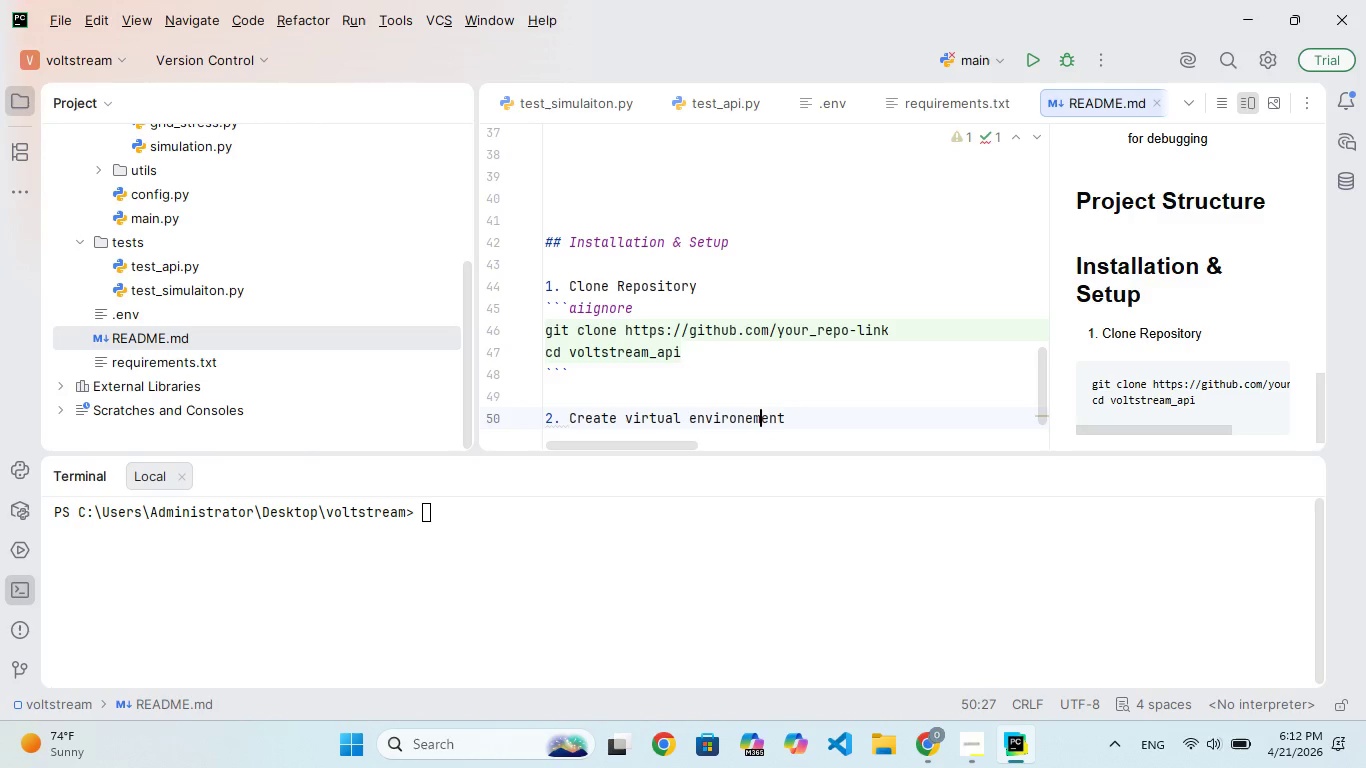 
hold_key(key=ArrowRight, duration=0.7)
 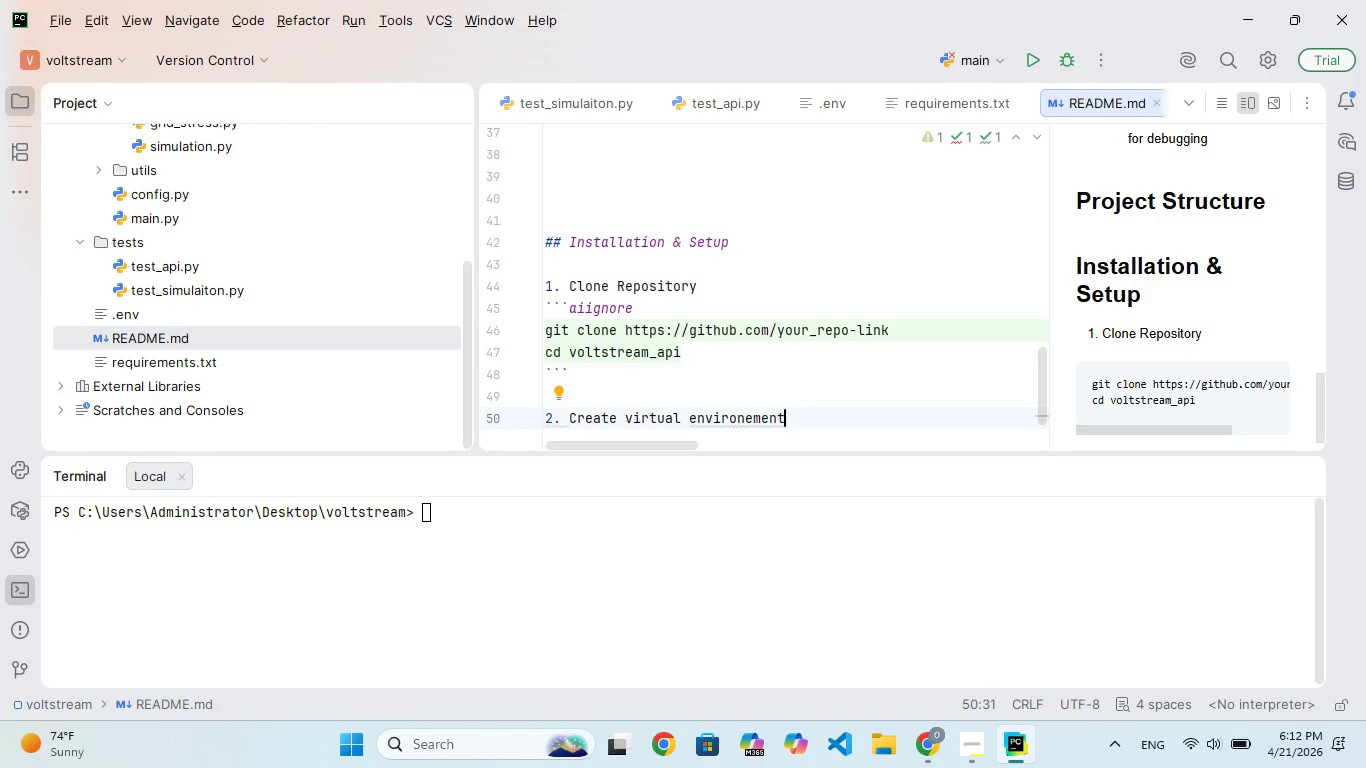 
key(Enter)
 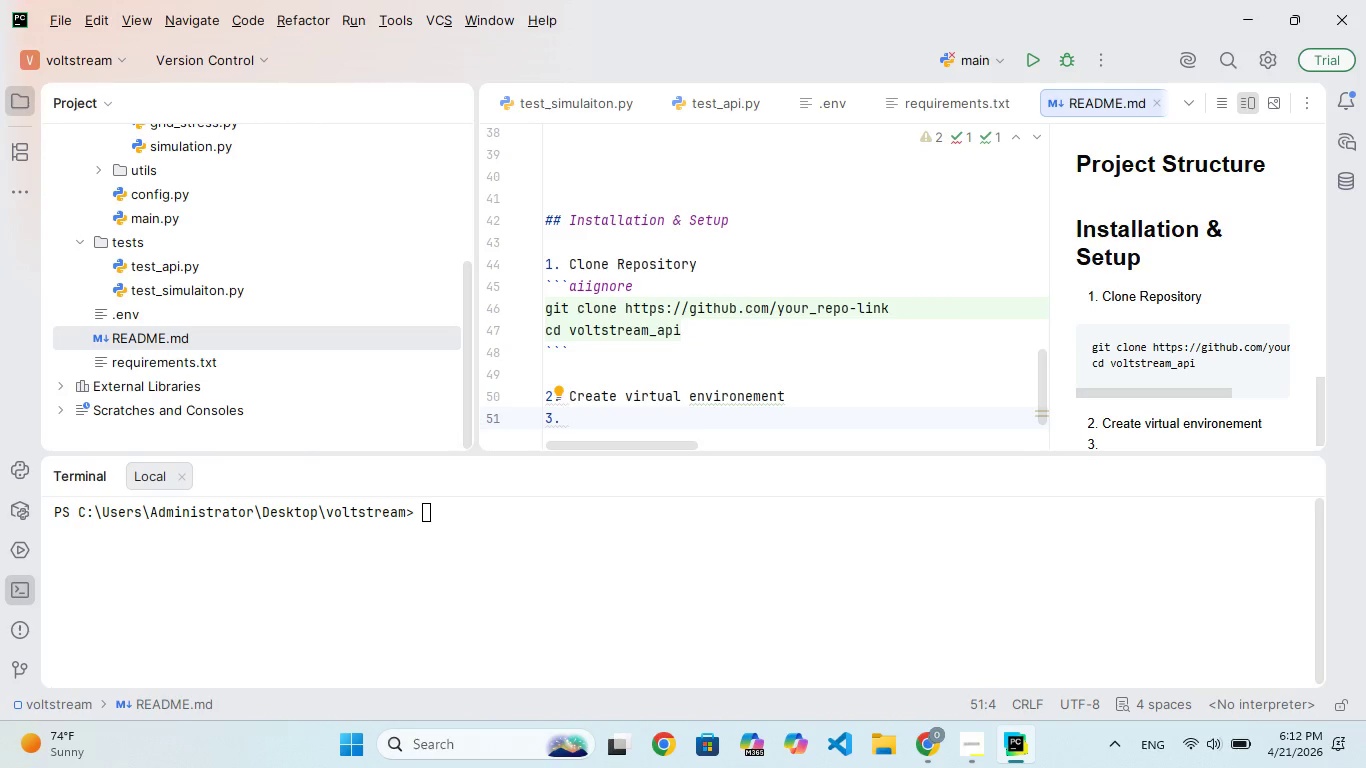 
key(Enter)
 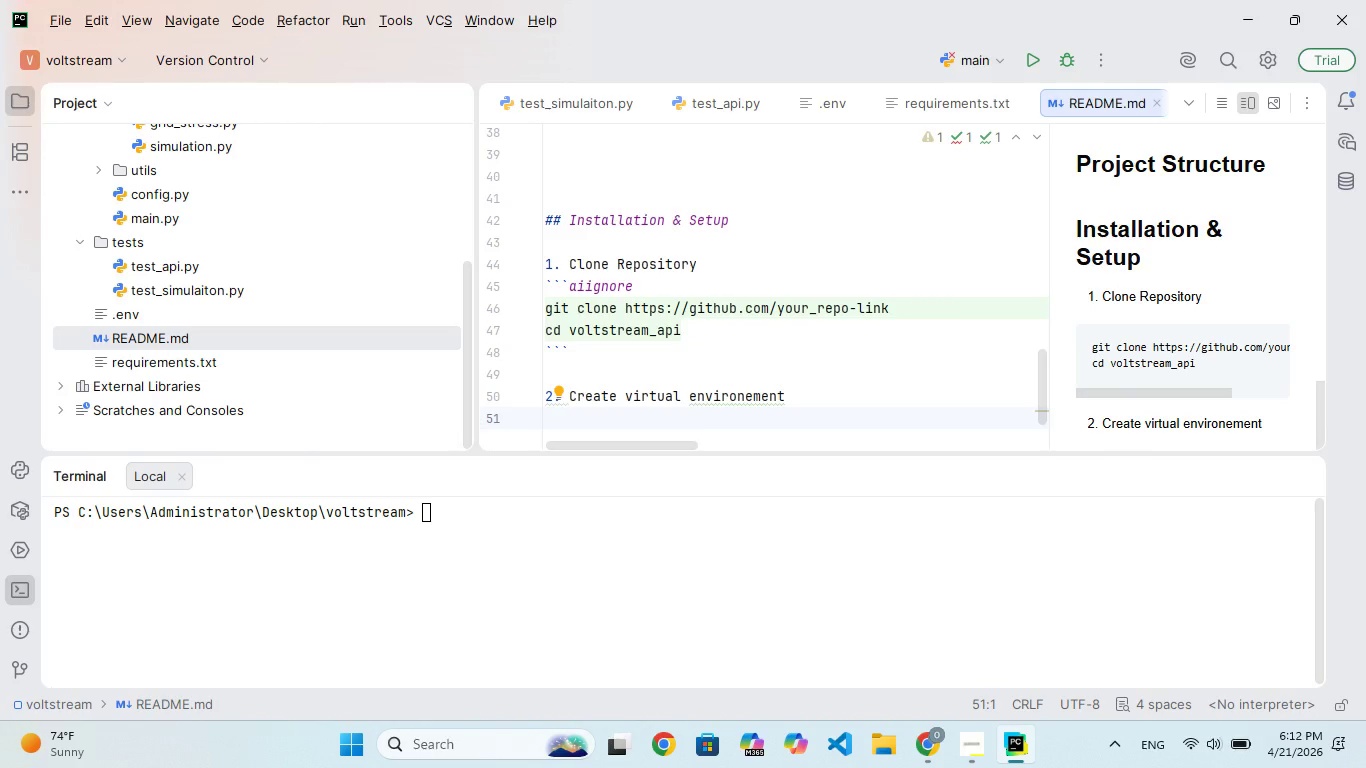 
key(Backquote)
 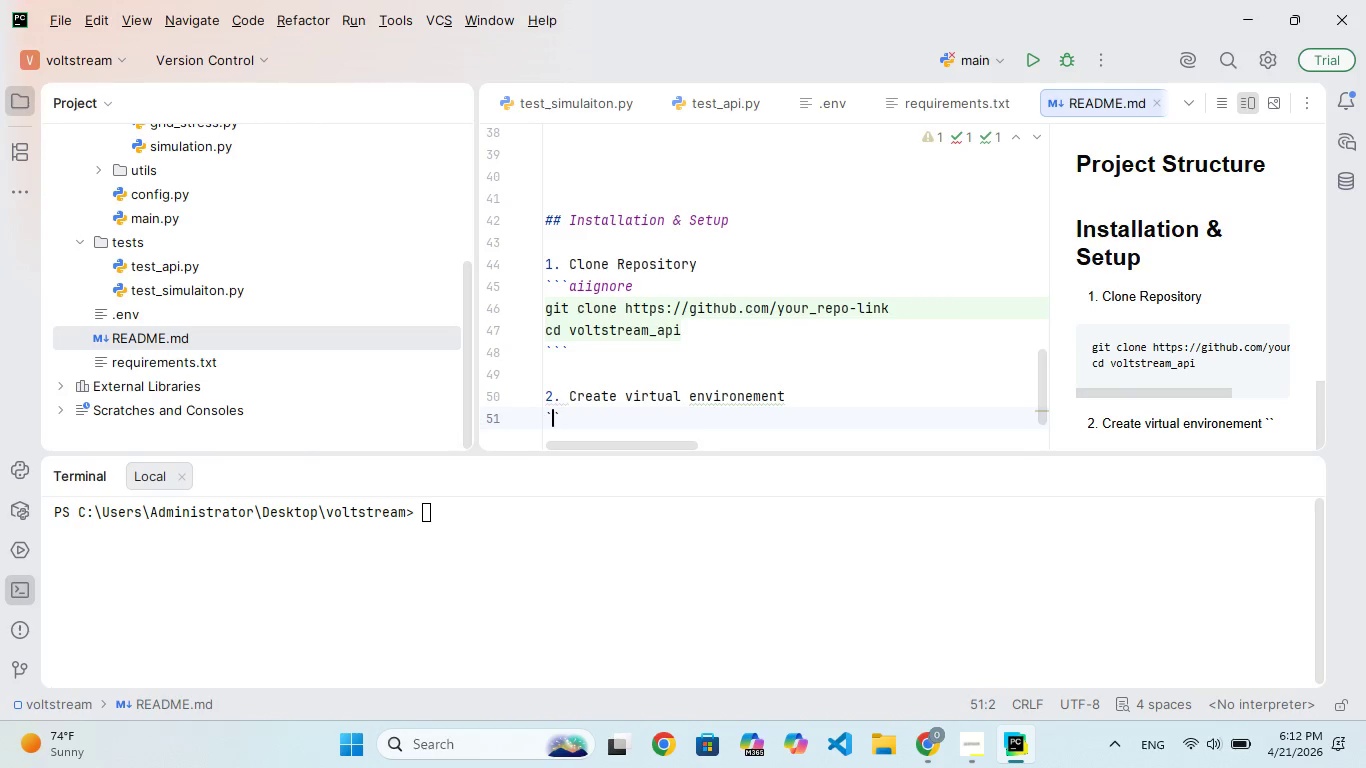 
key(Backquote)
 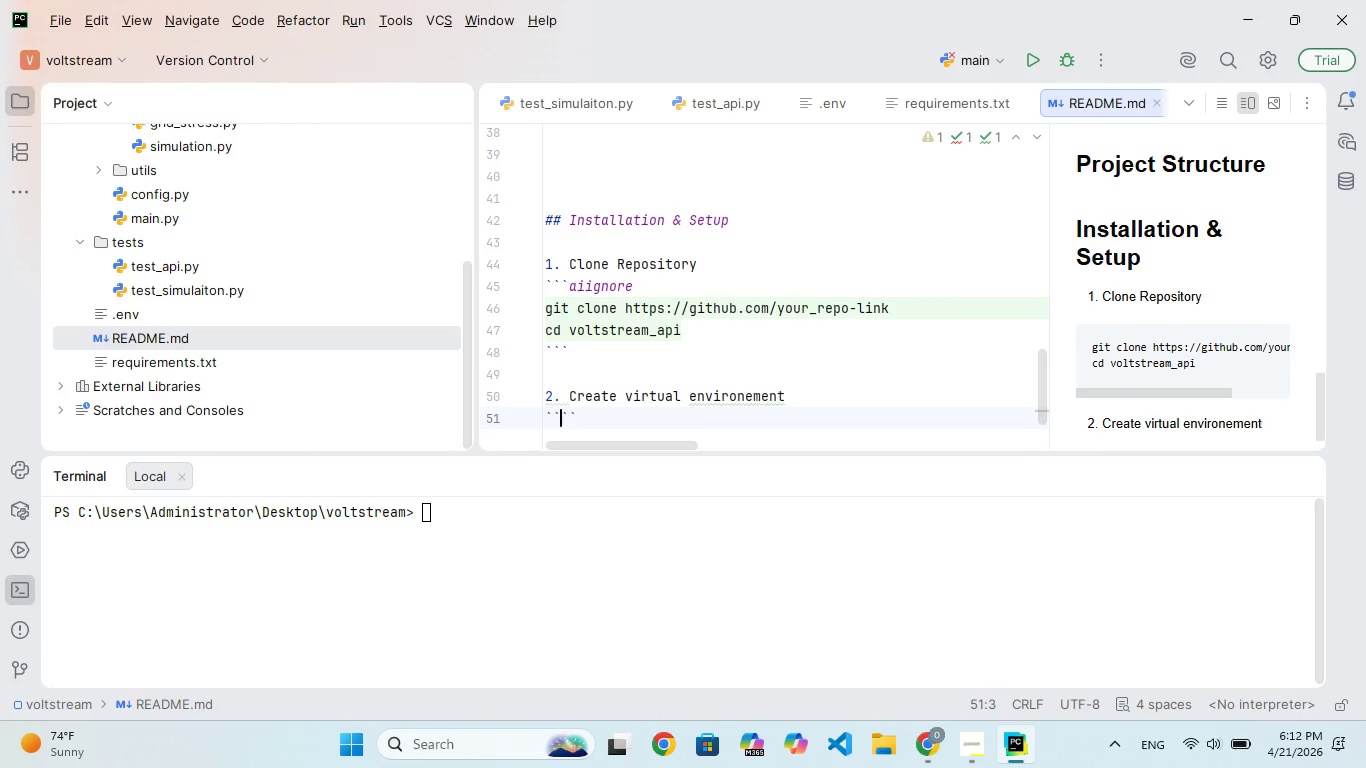 
key(Backquote)
 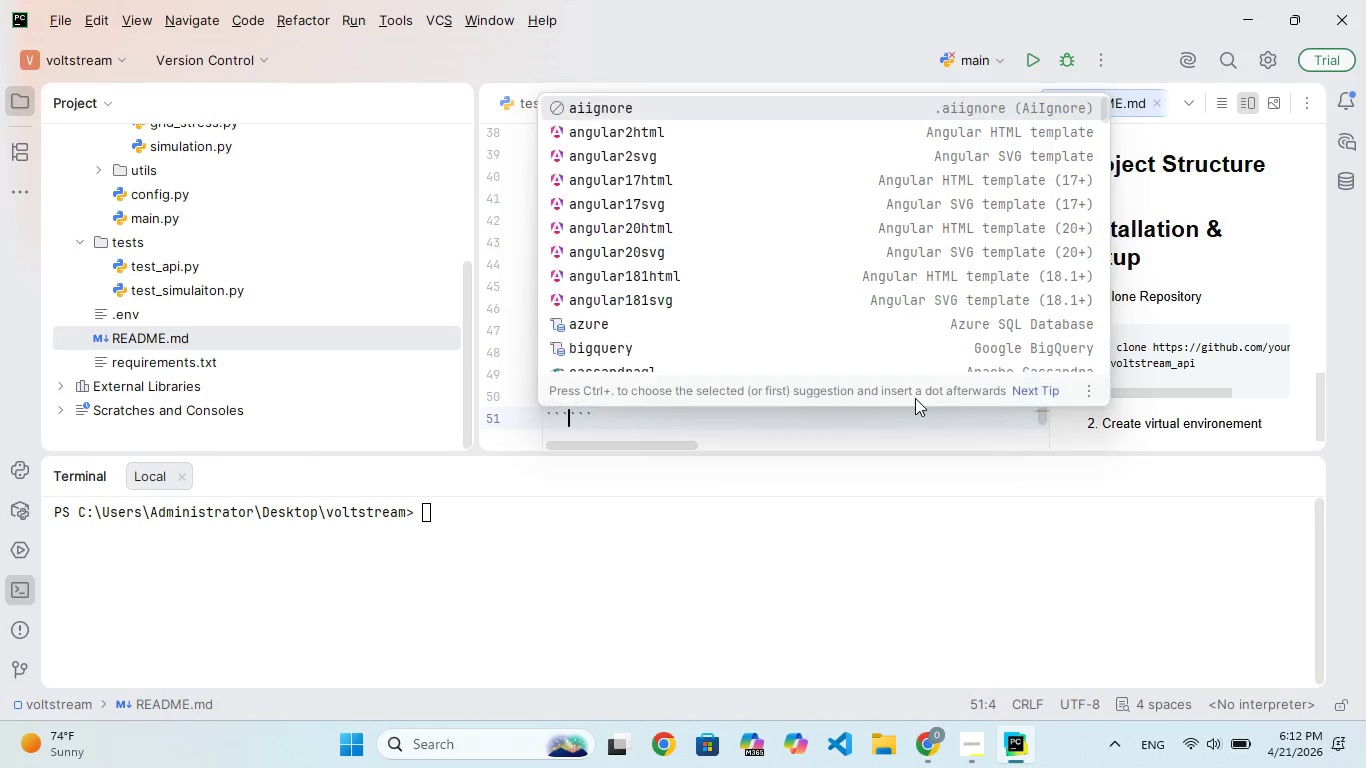 
key(Enter)
 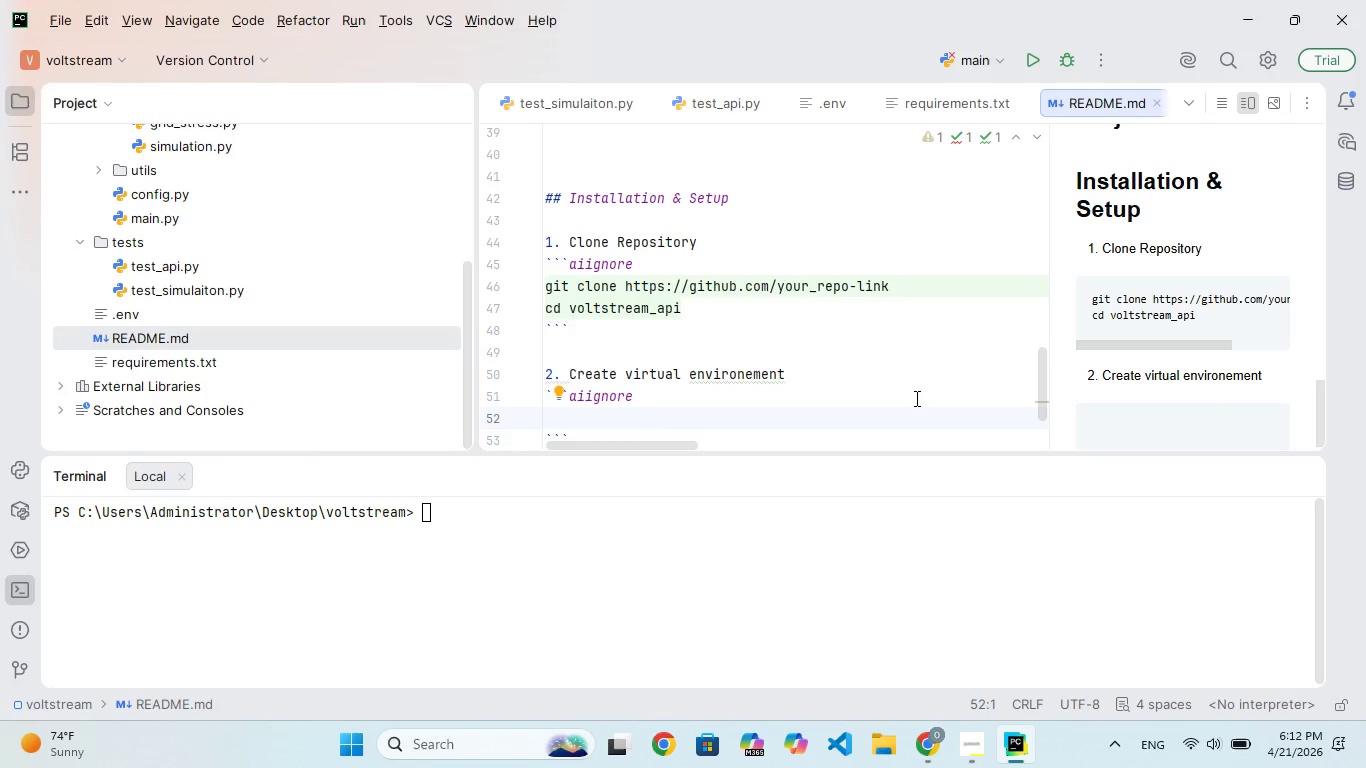 
type(pyhon -m venv venv)
 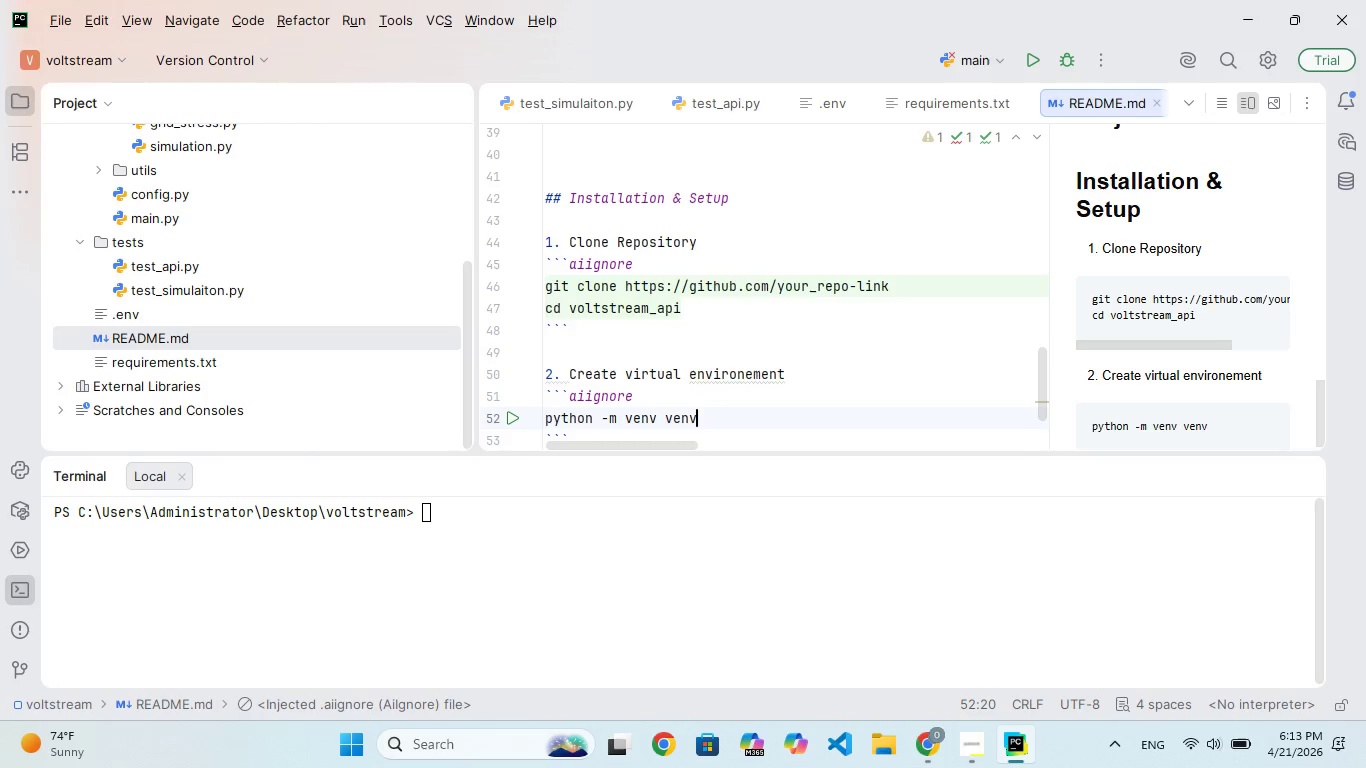 
hold_key(key=T, duration=0.31)
 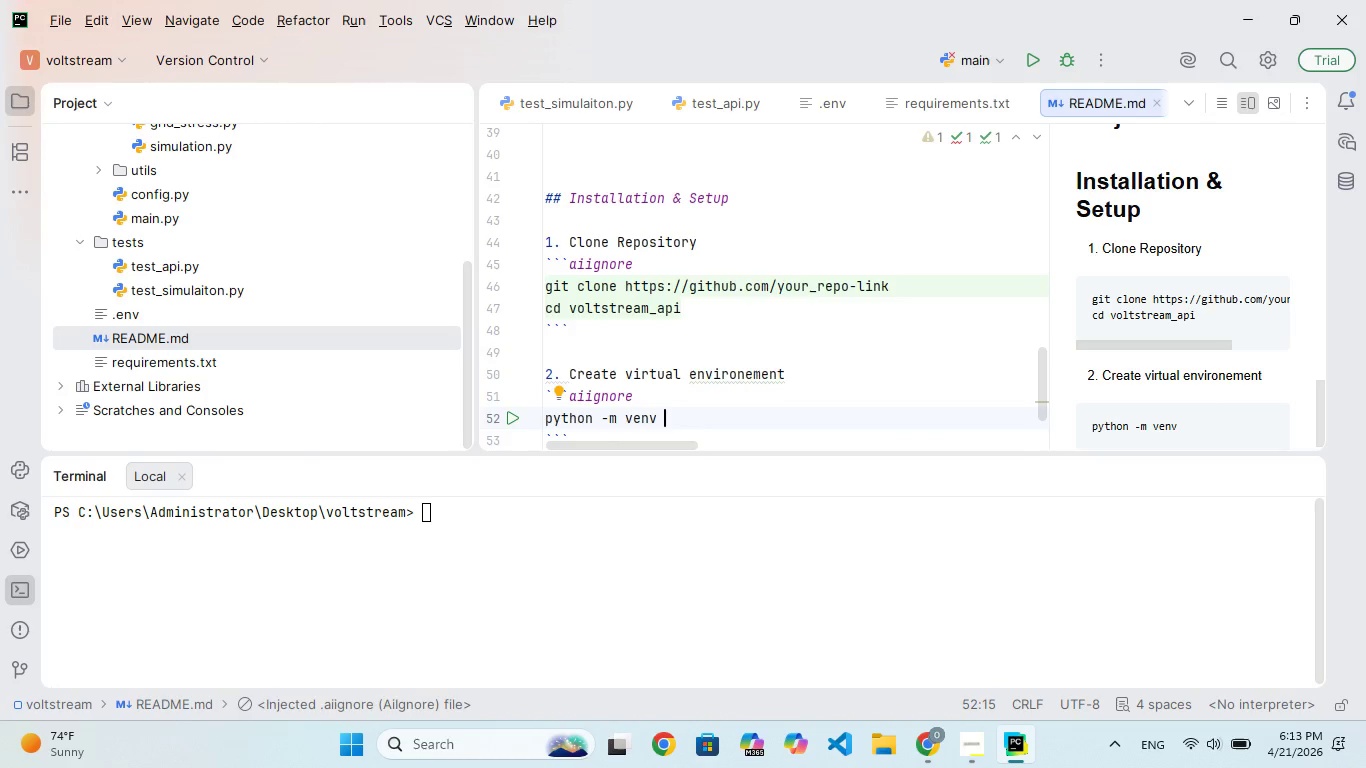 
key(Enter)
 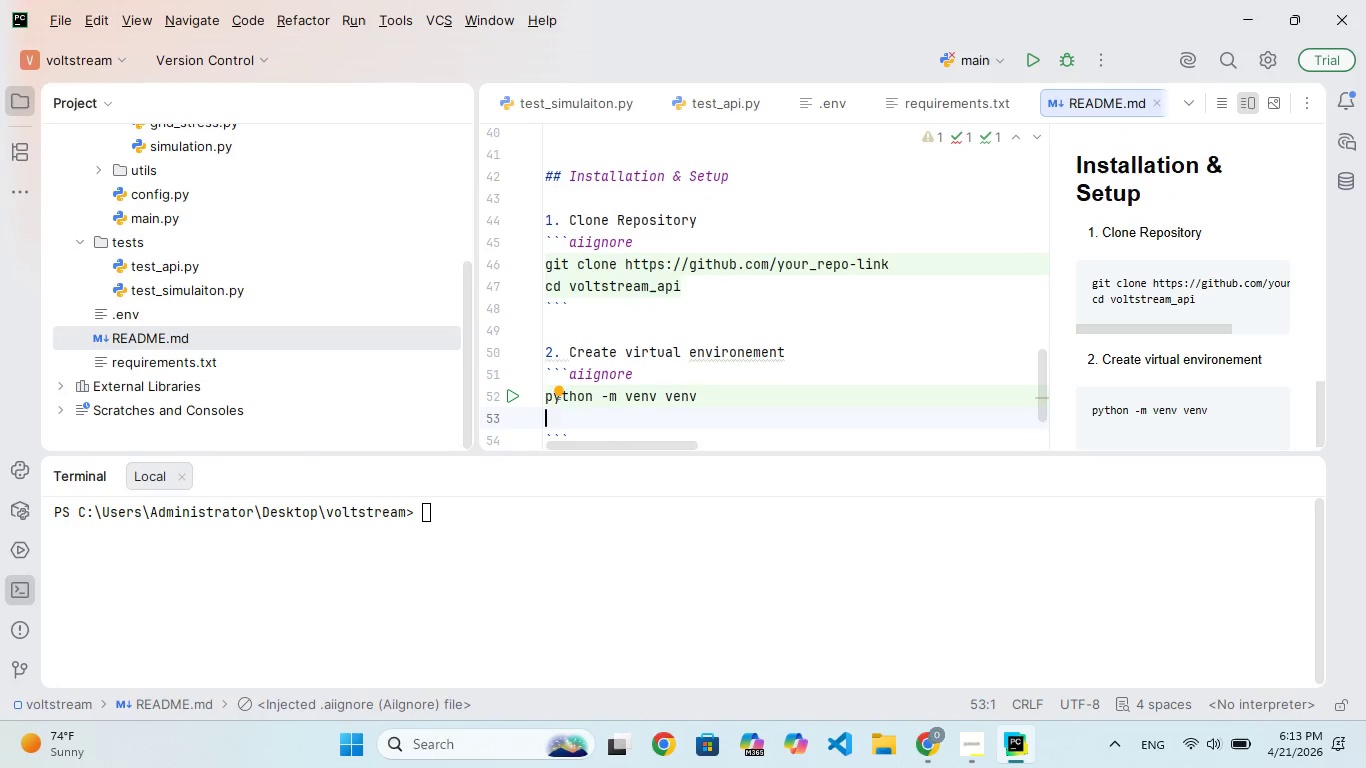 
type(activte)
 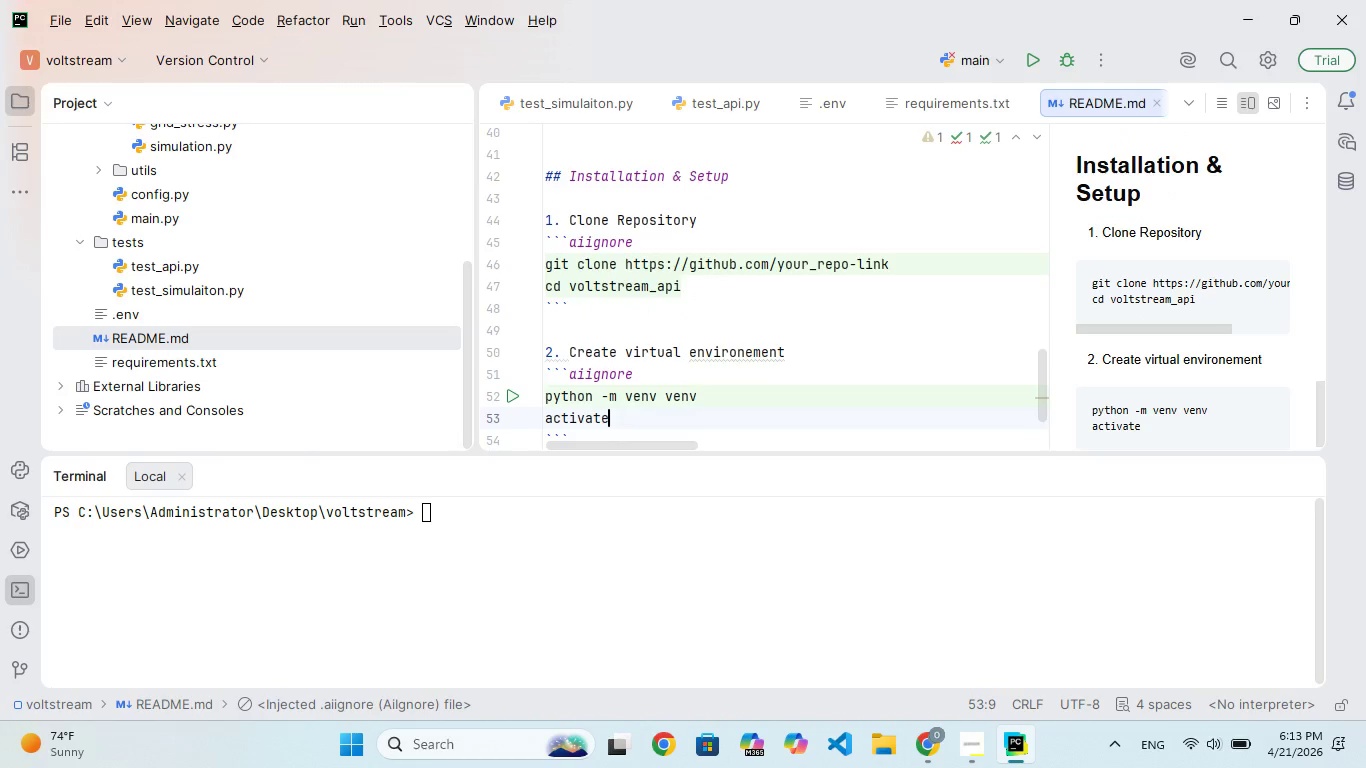 
hold_key(key=A, duration=0.45)
 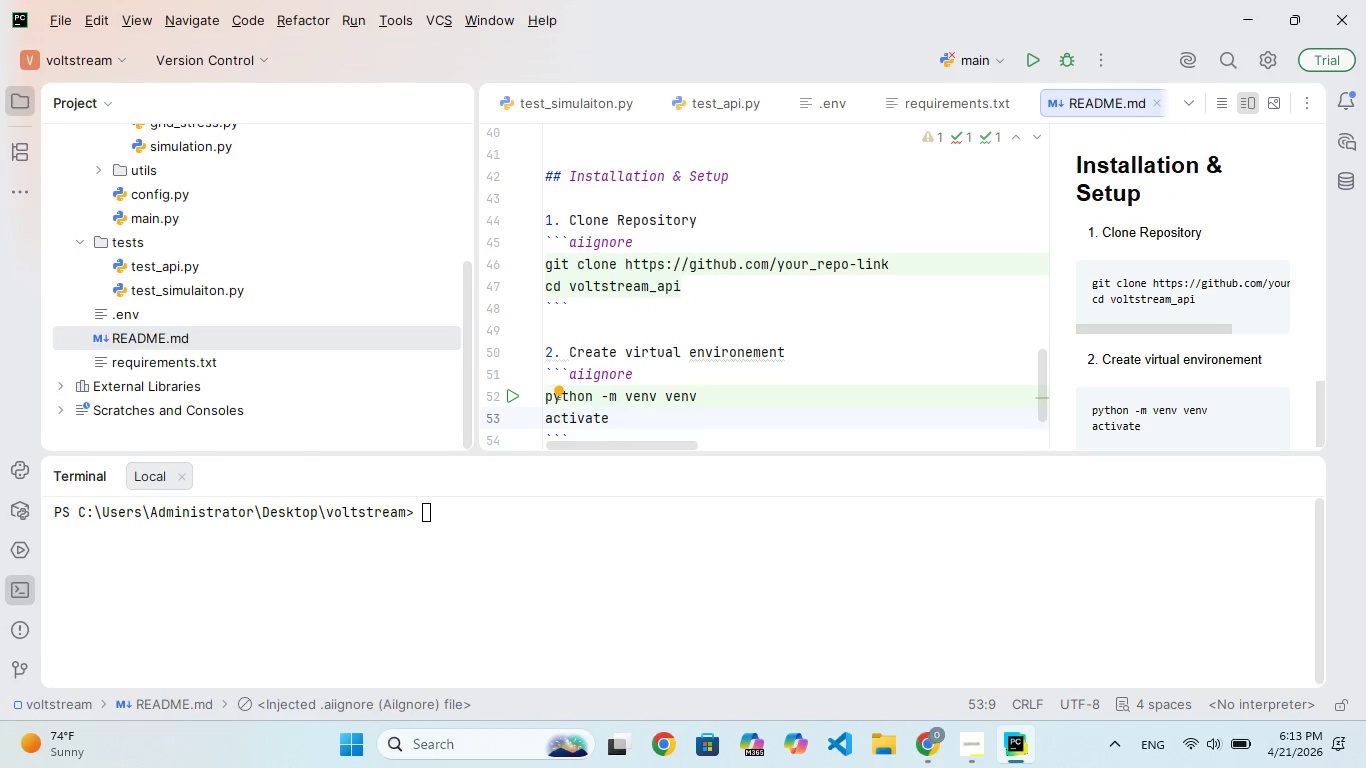 
hold_key(key=ArrowLeft, duration=0.69)
 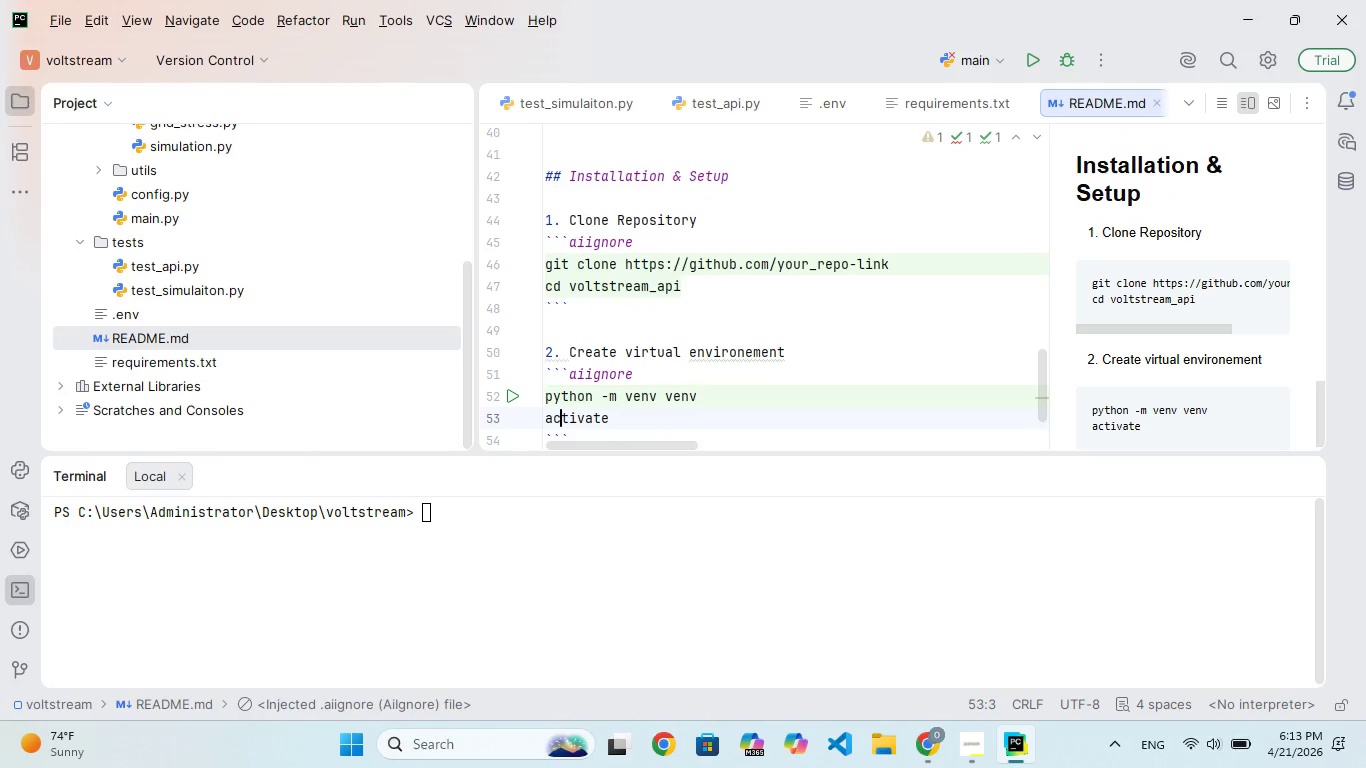 
key(ArrowLeft)
 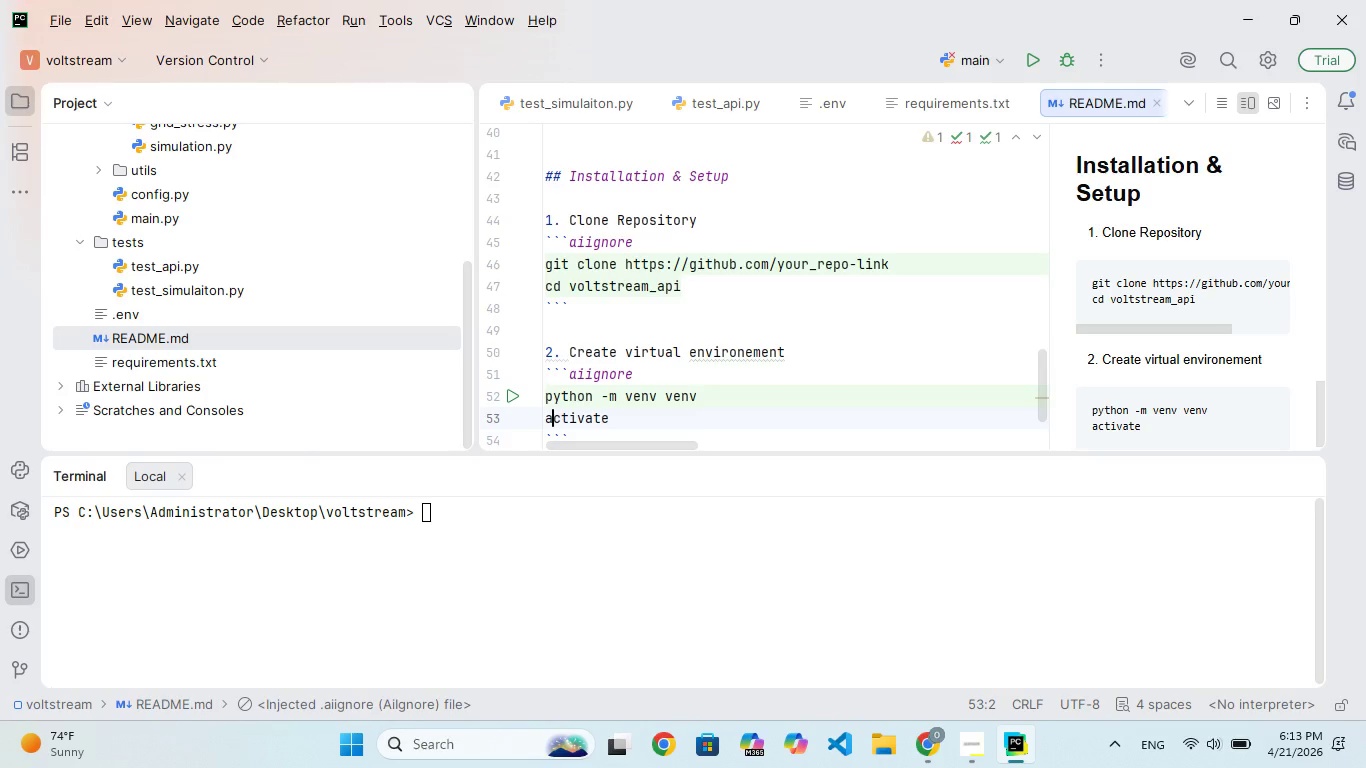 
key(Backspace)
 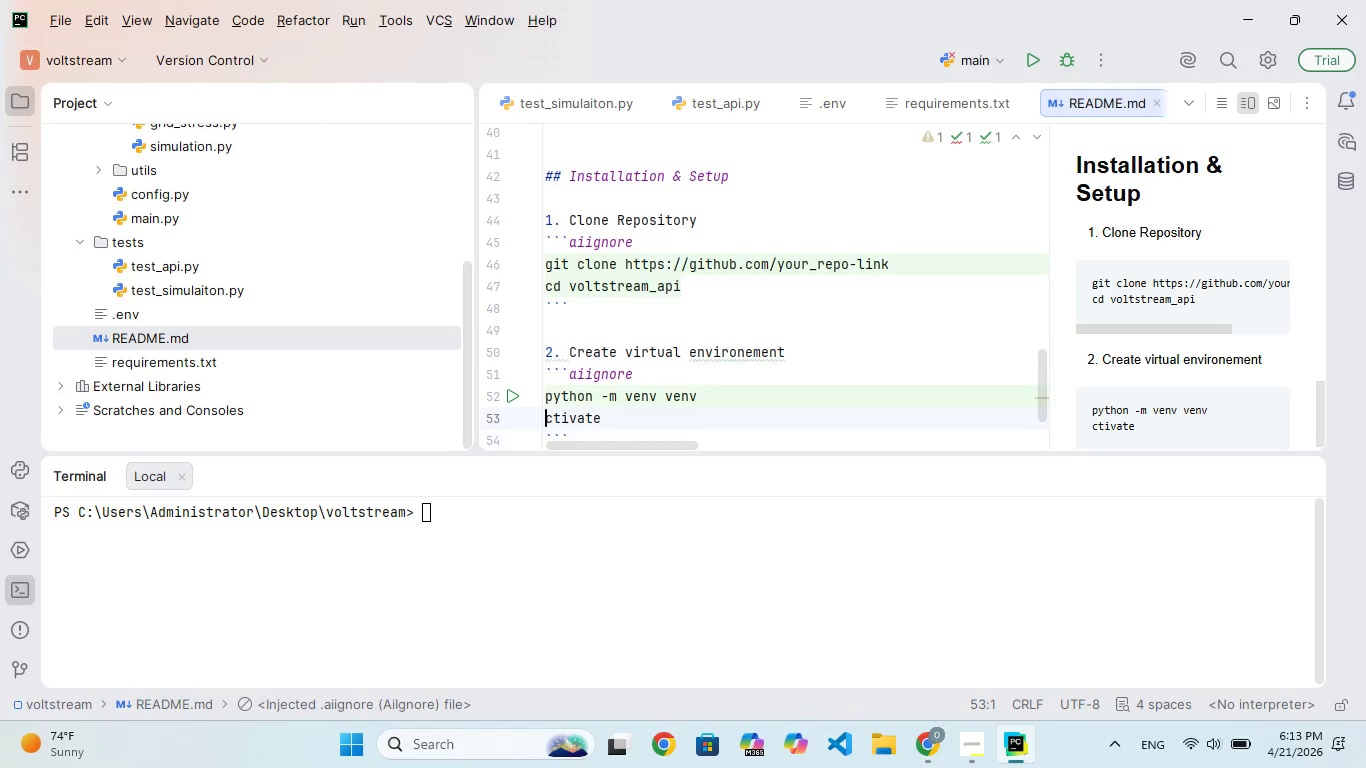 
key(CapsLock)
 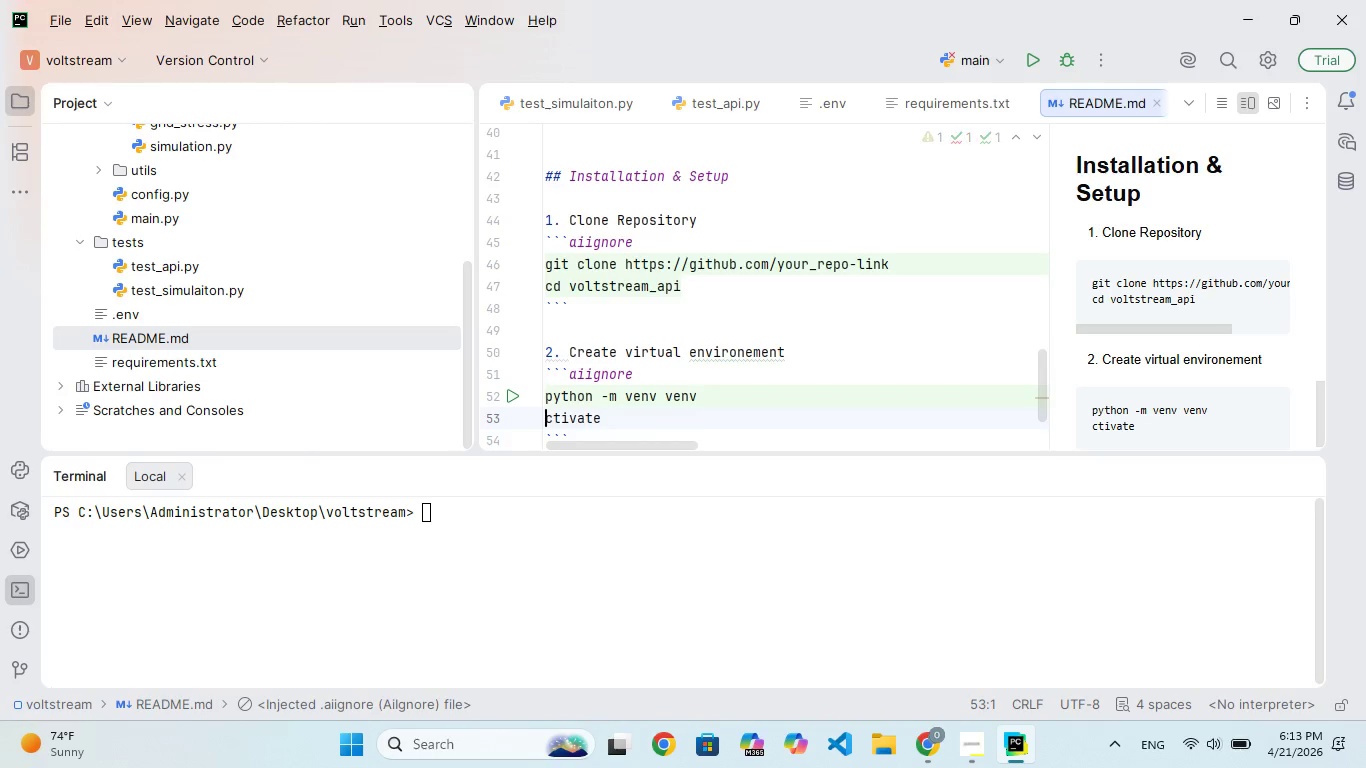 
key(A)
 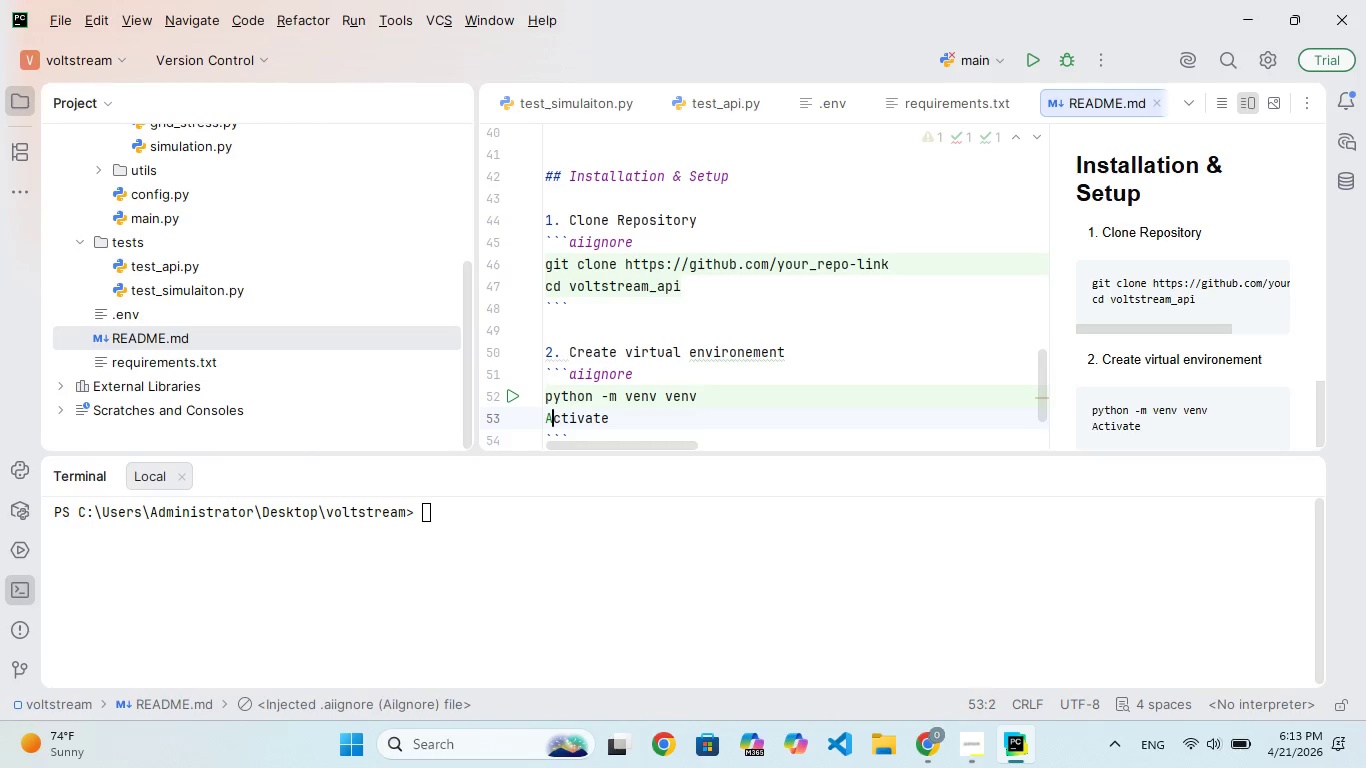 
key(CapsLock)
 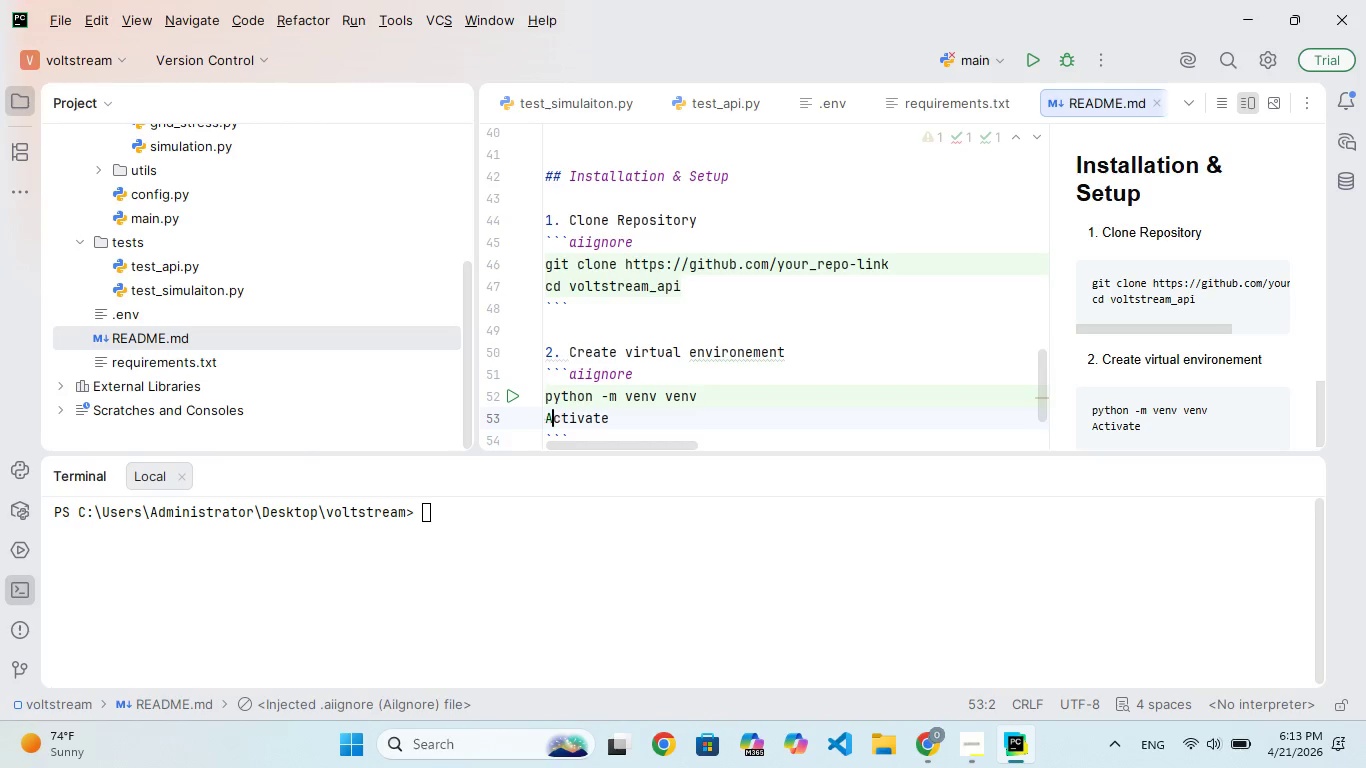 
hold_key(key=ArrowRight, duration=0.69)
 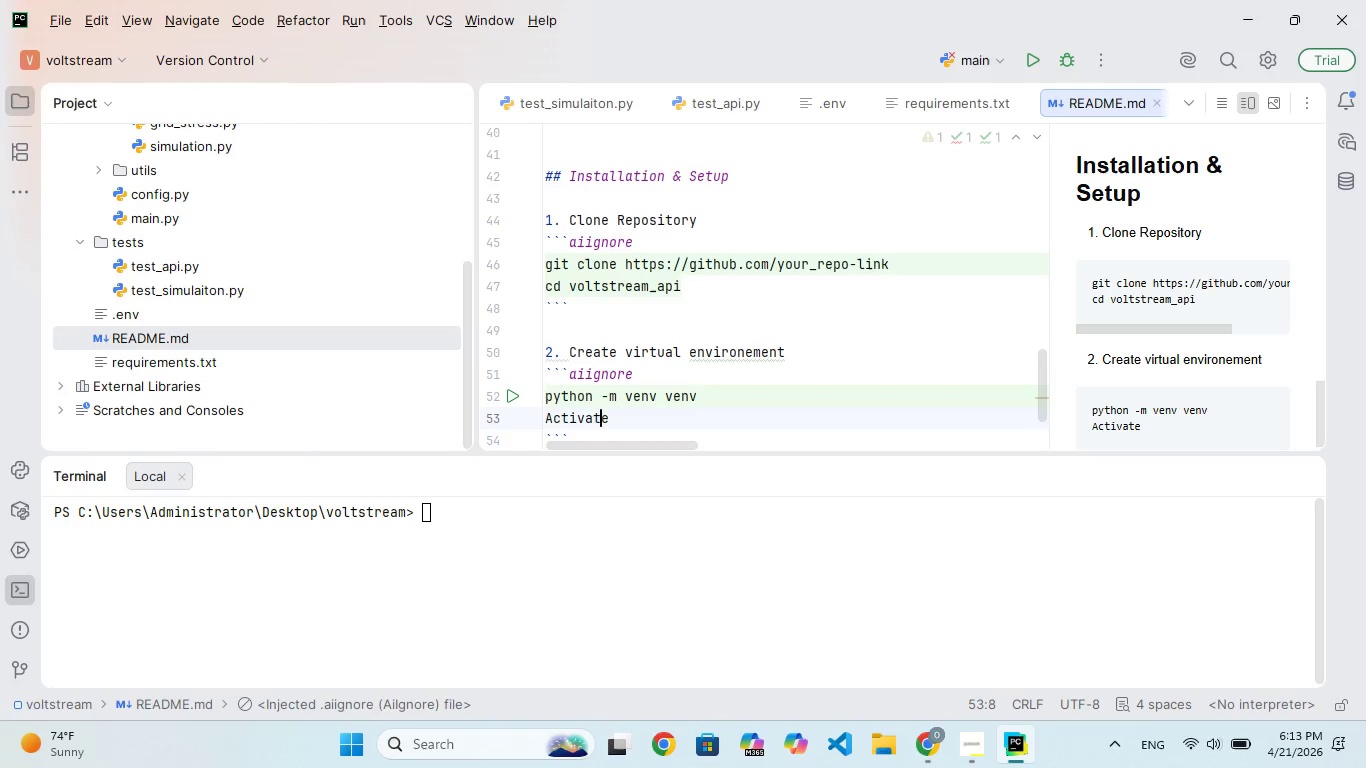 
key(ArrowRight)
 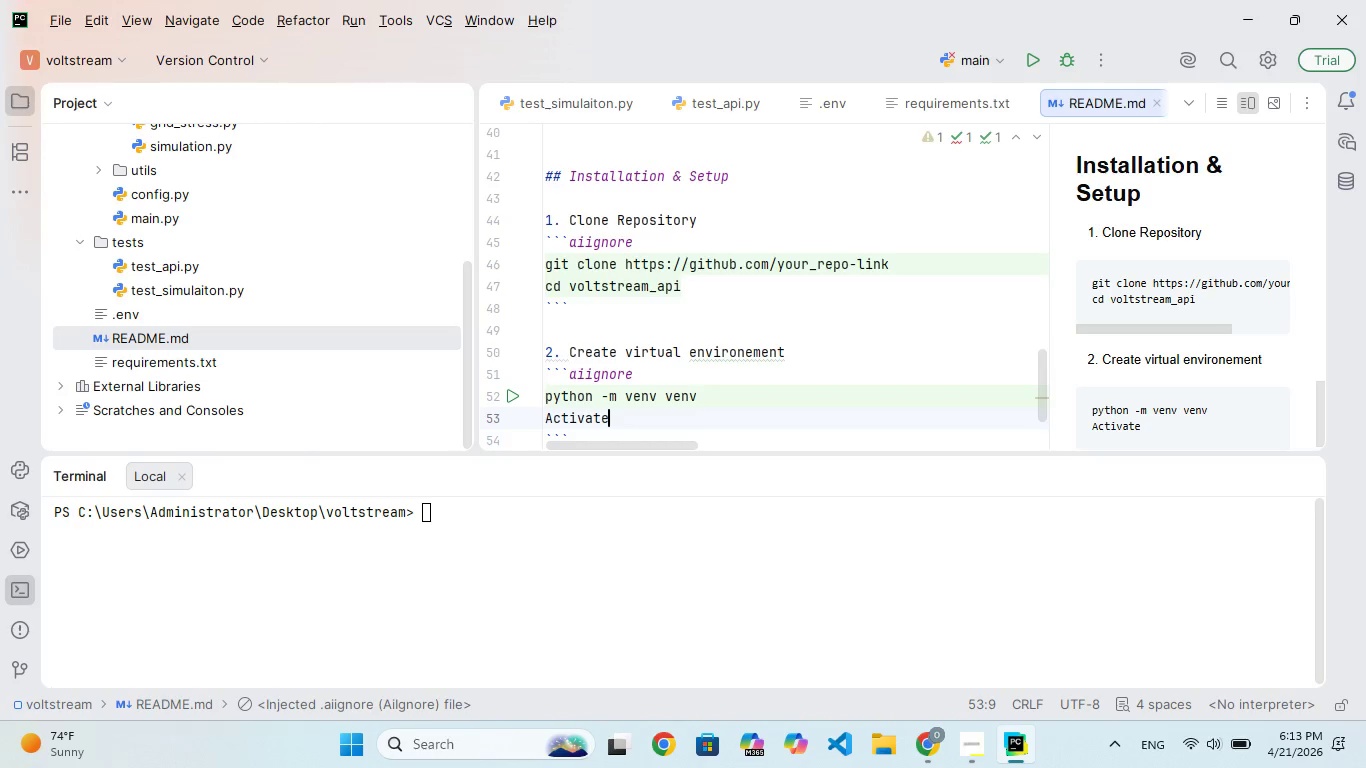 
type( it:)
 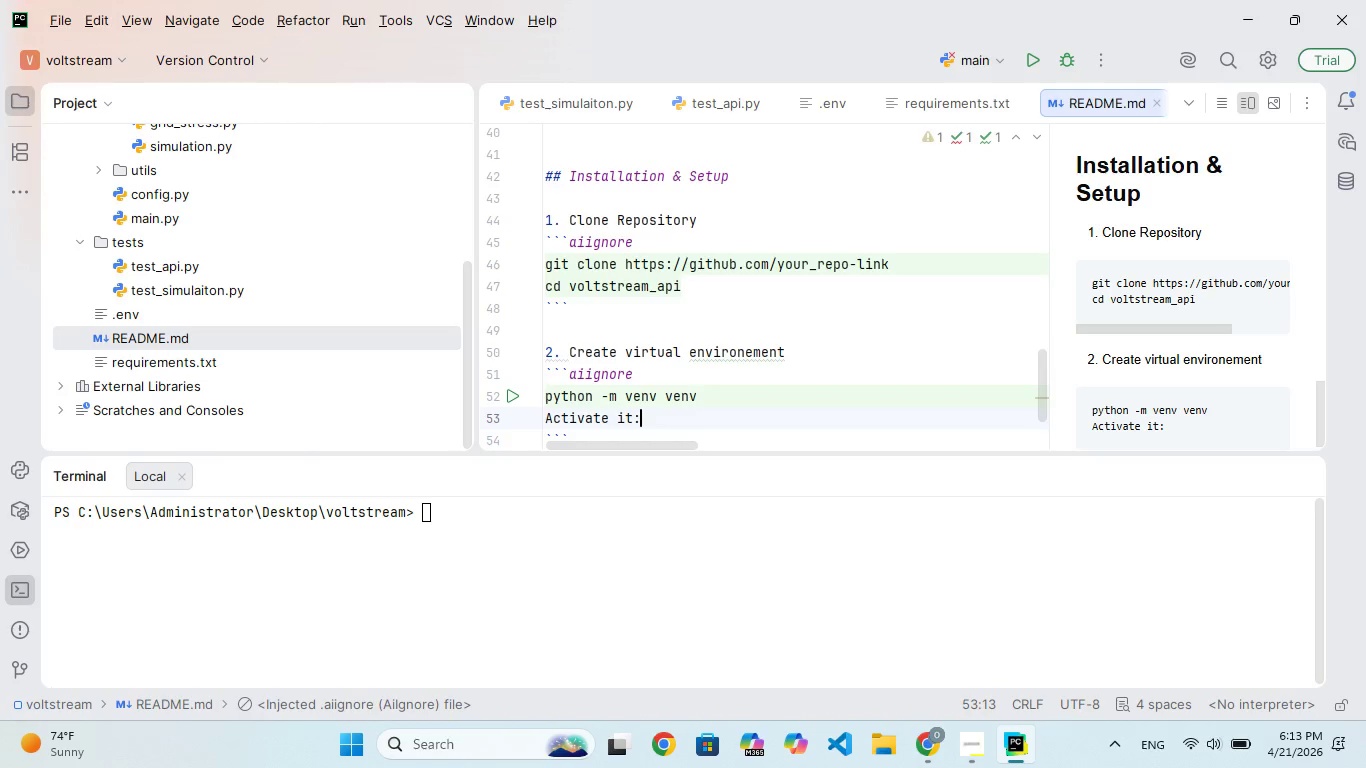 
key(Enter)
 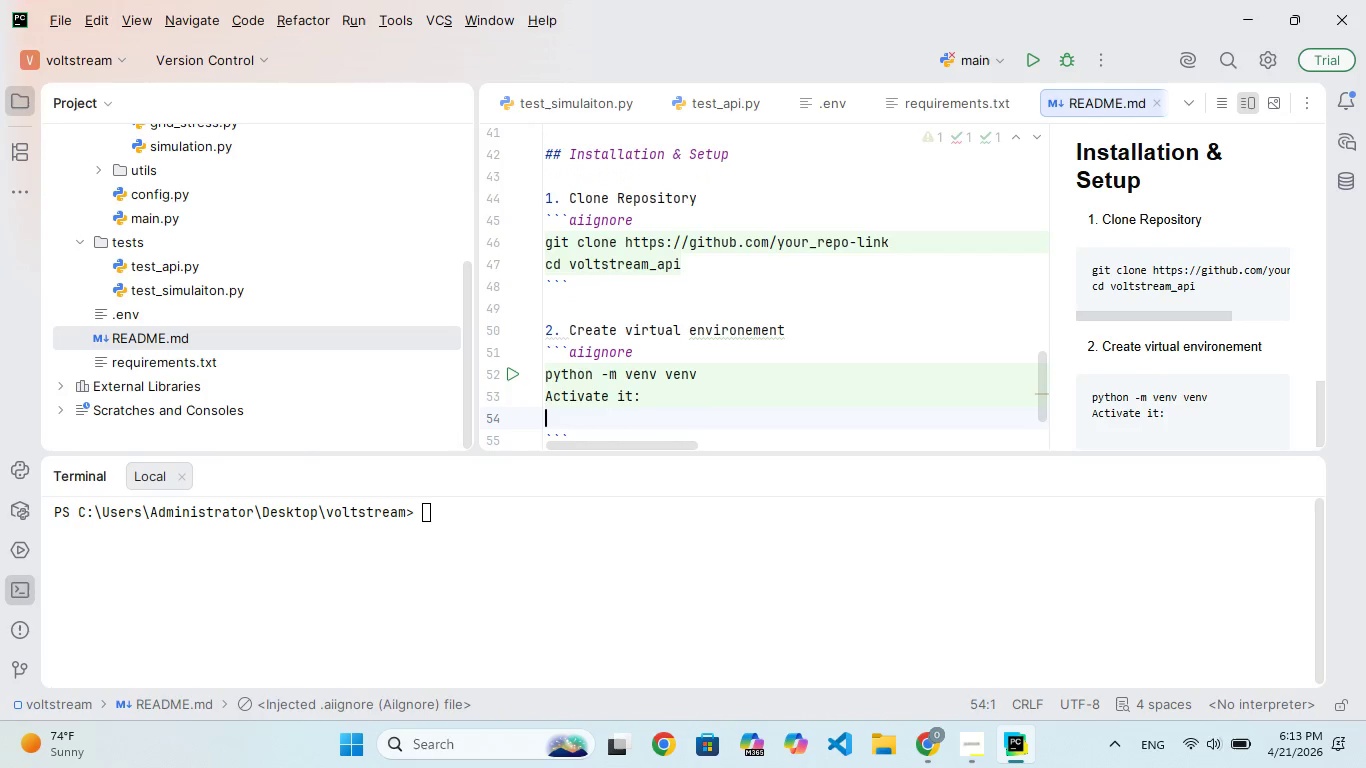 
key(Enter)
 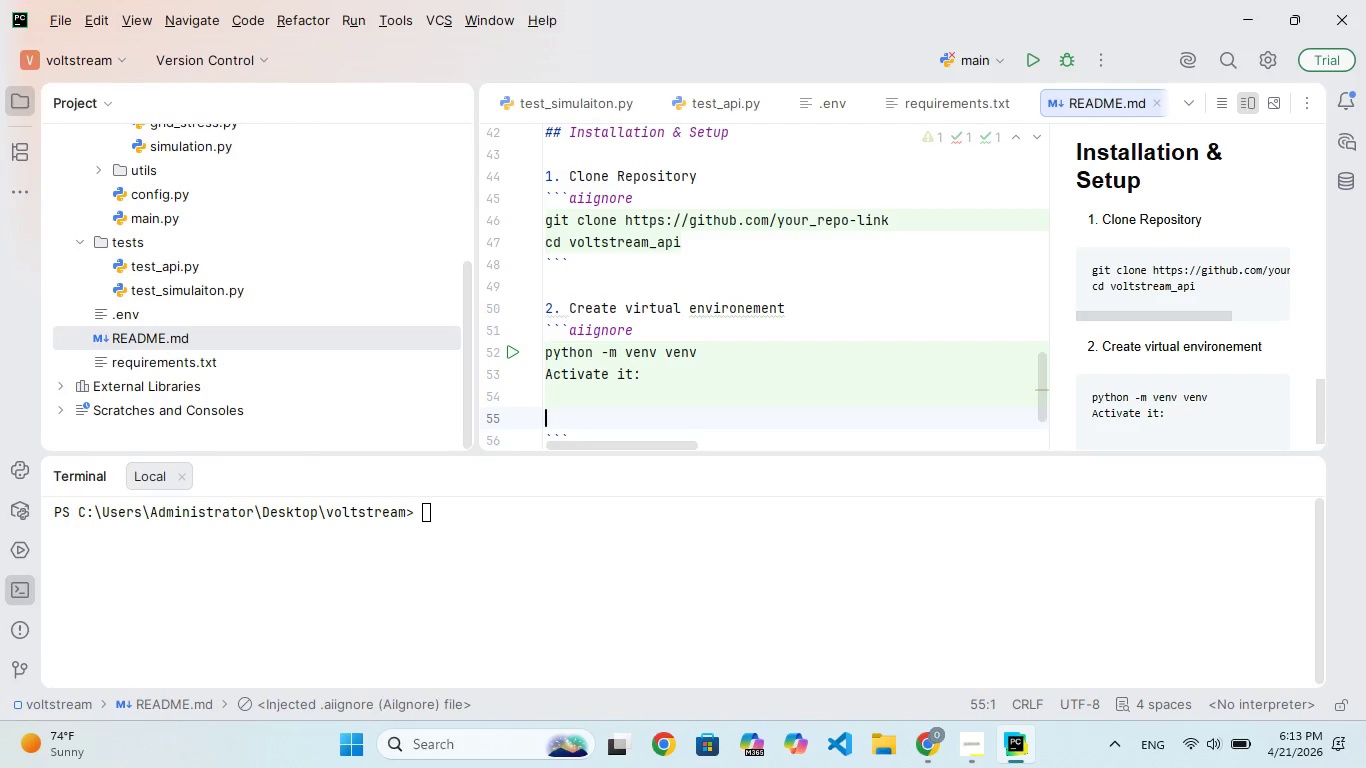 
type(Windows)
 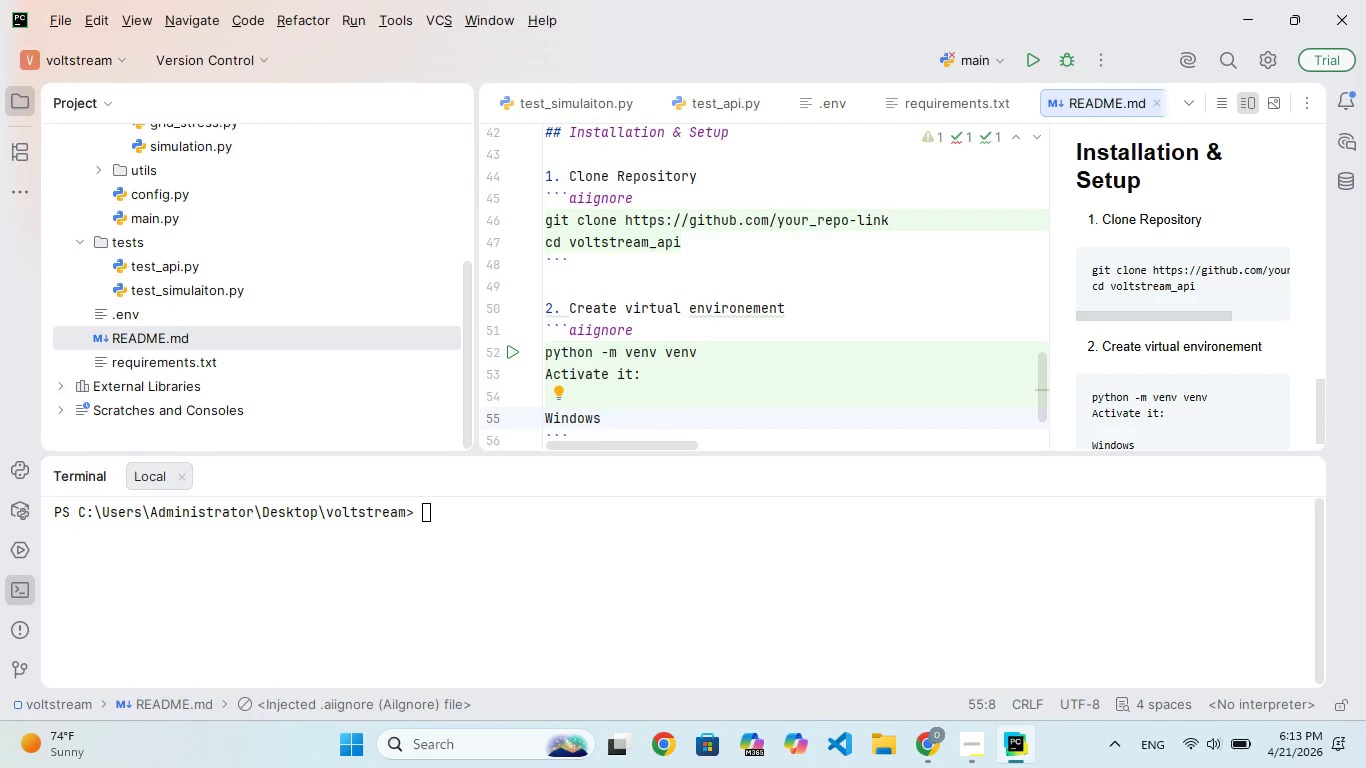 
key(Enter)
 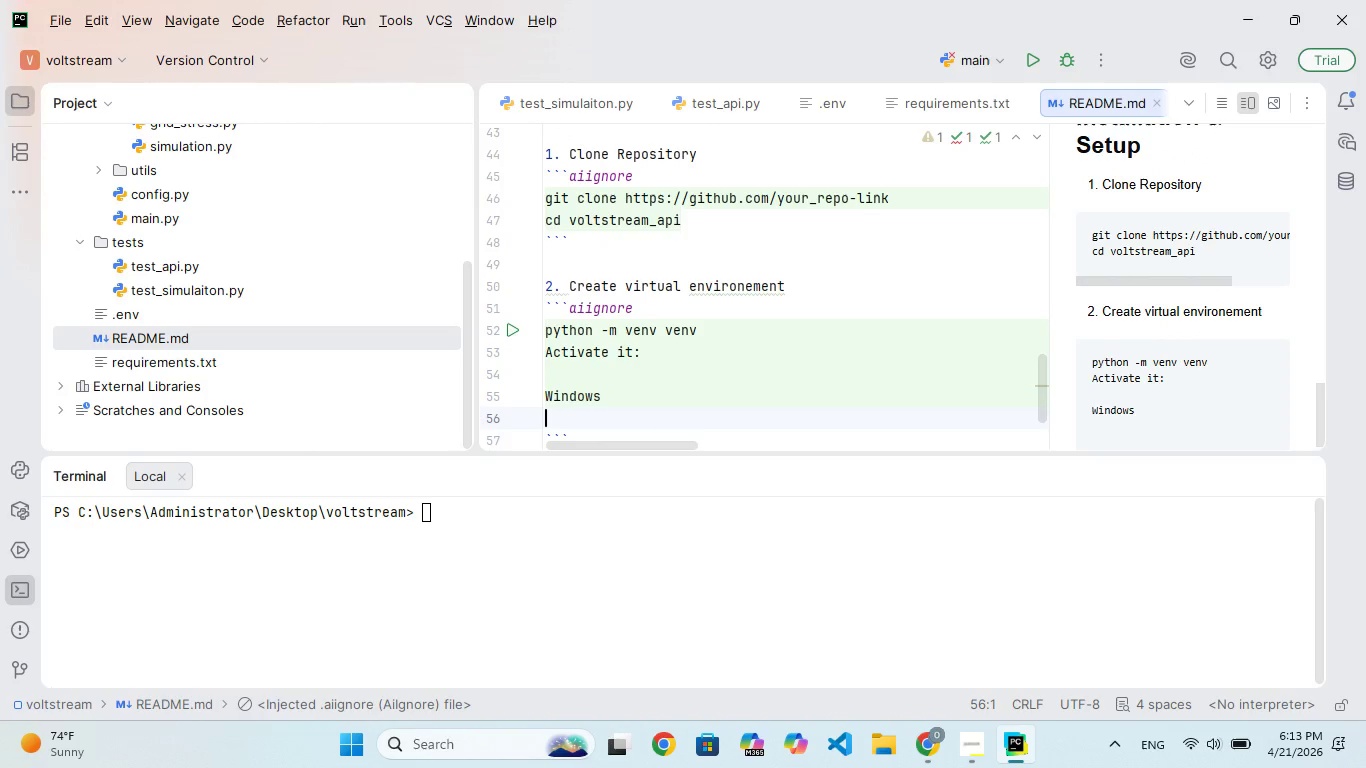 
type(venc)
key(Backspace)
type(v\Scripts\activte)
 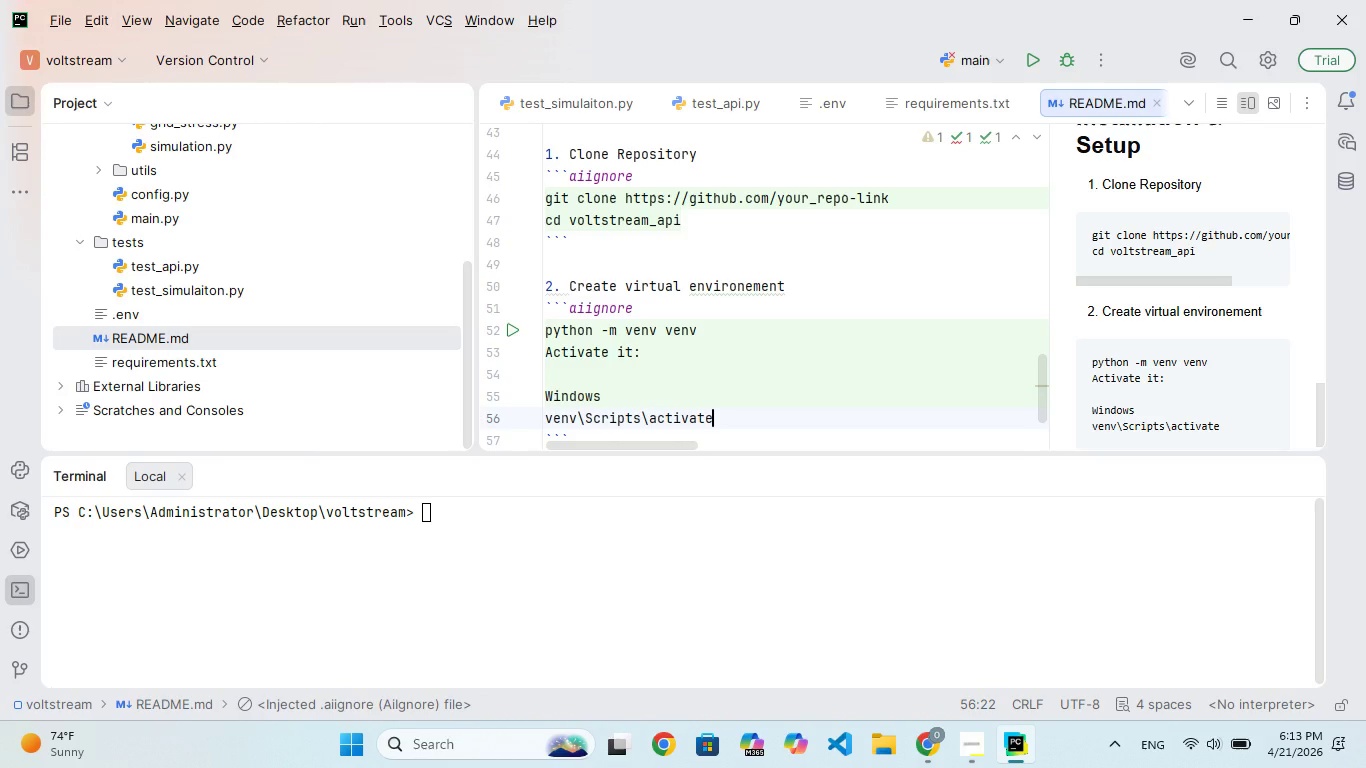 
hold_key(key=A, duration=0.41)
 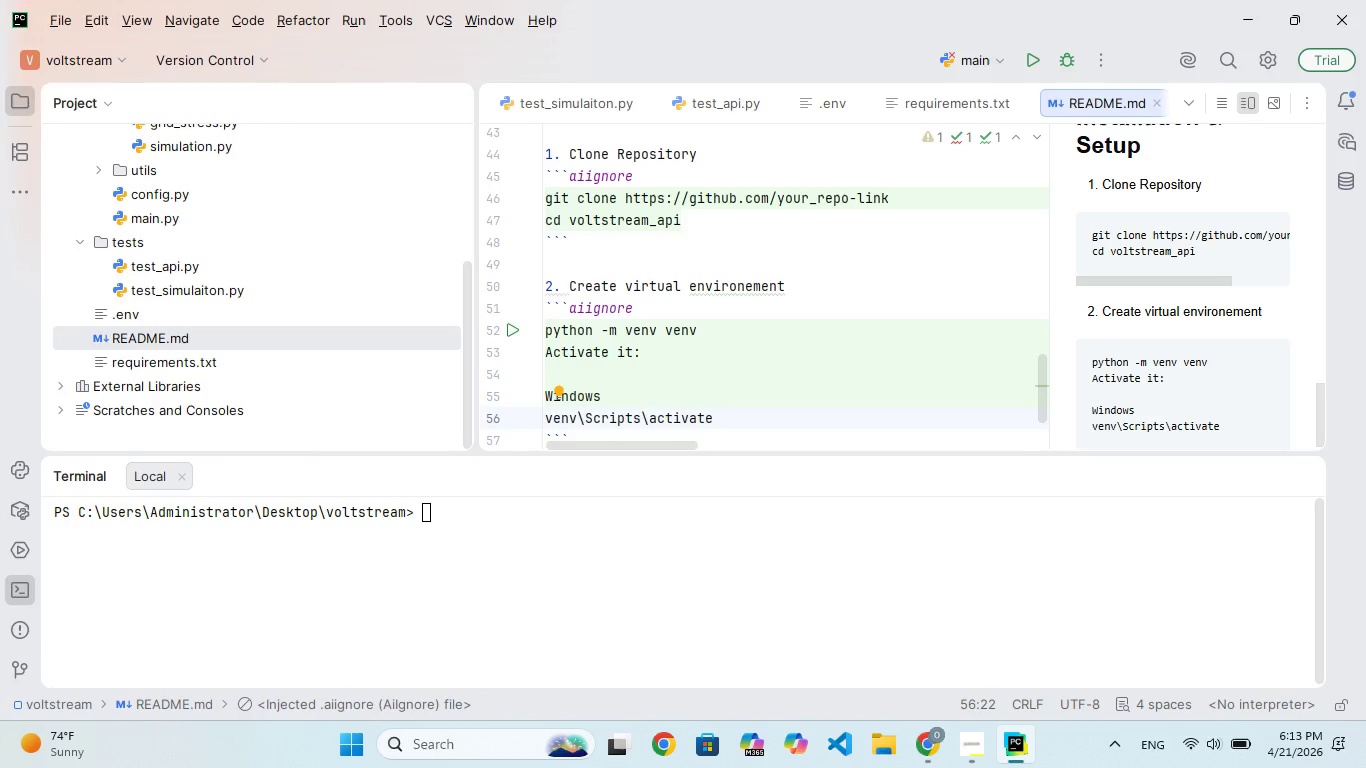 
key(Enter)
 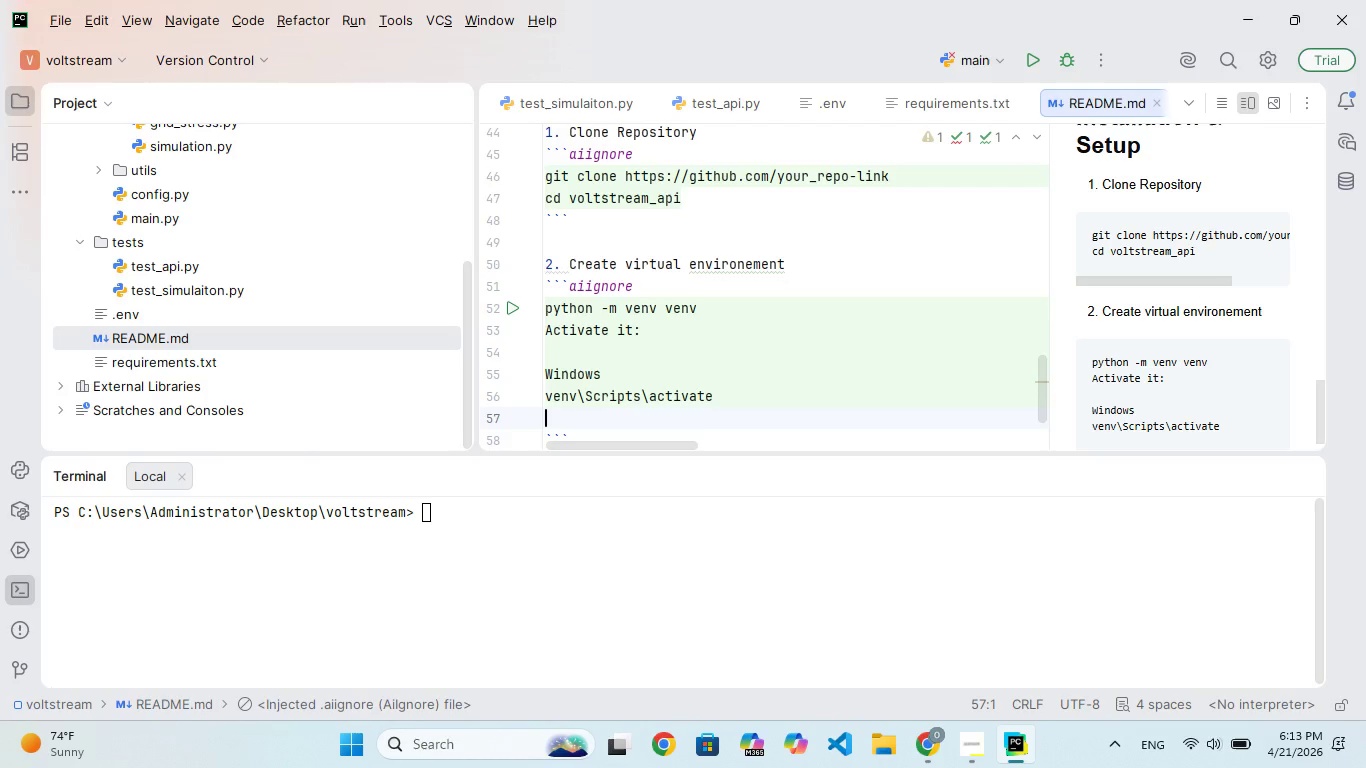 
type(Mac/Linux)
 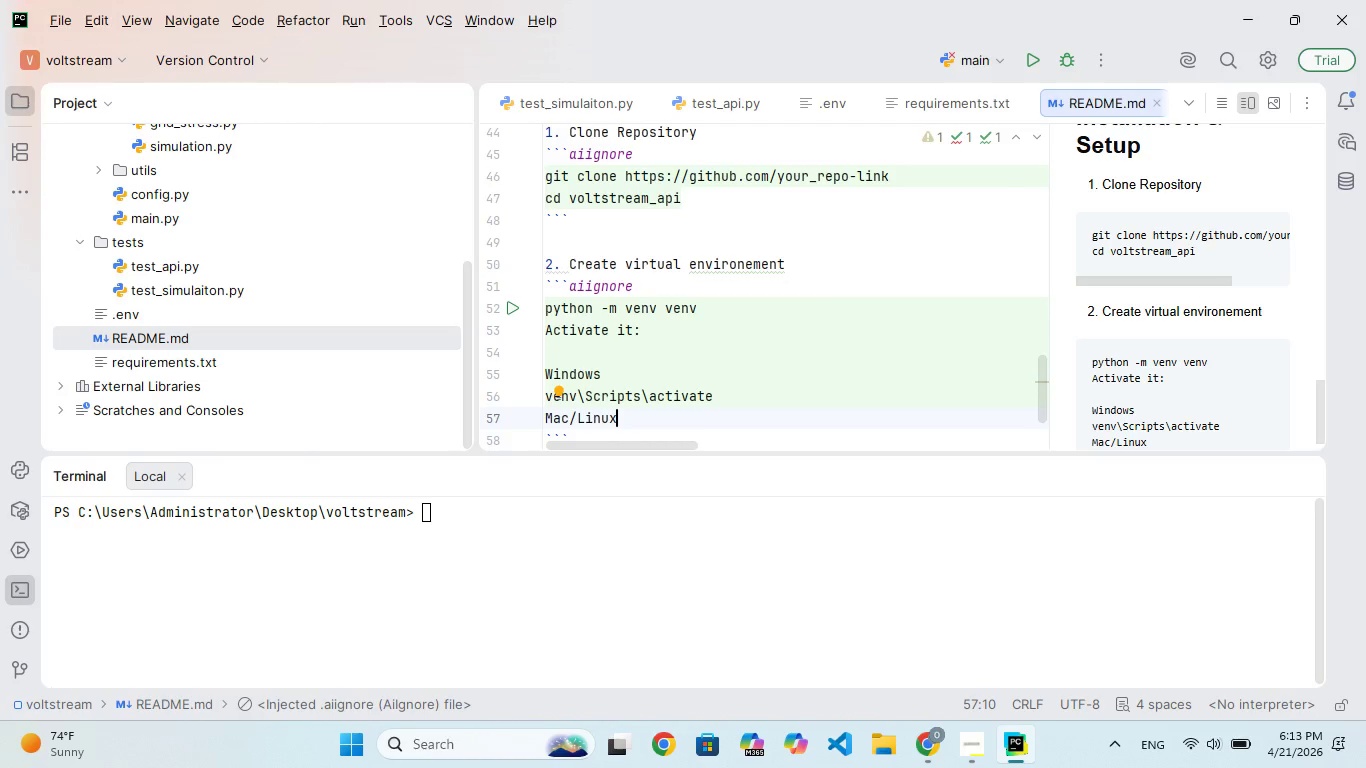 
key(Enter)
 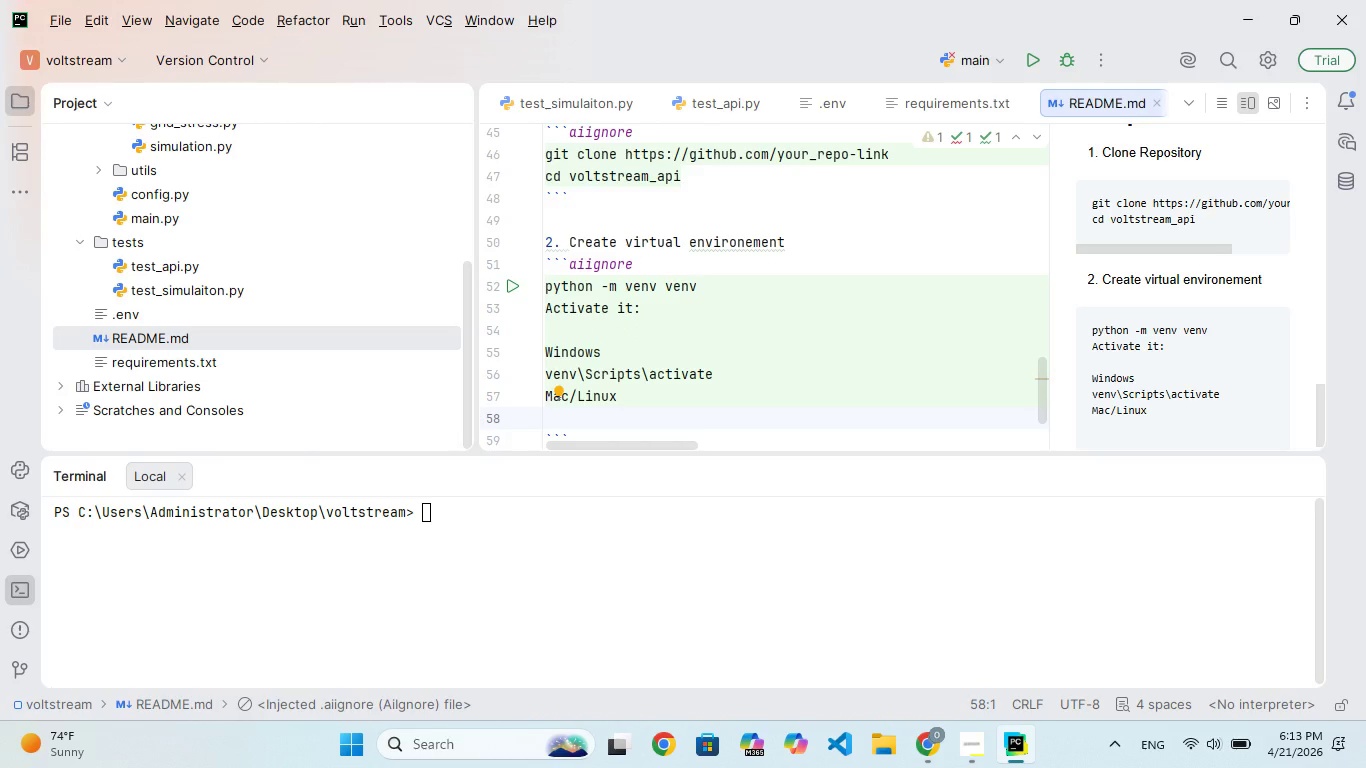 
type(source venv )
key(Backspace)
type(/bo=in)
key(Backspace)
key(Backspace)
key(Backspace)
key(Backspace)
type(in/activt)
key(Backspace)
key(Backspace)
 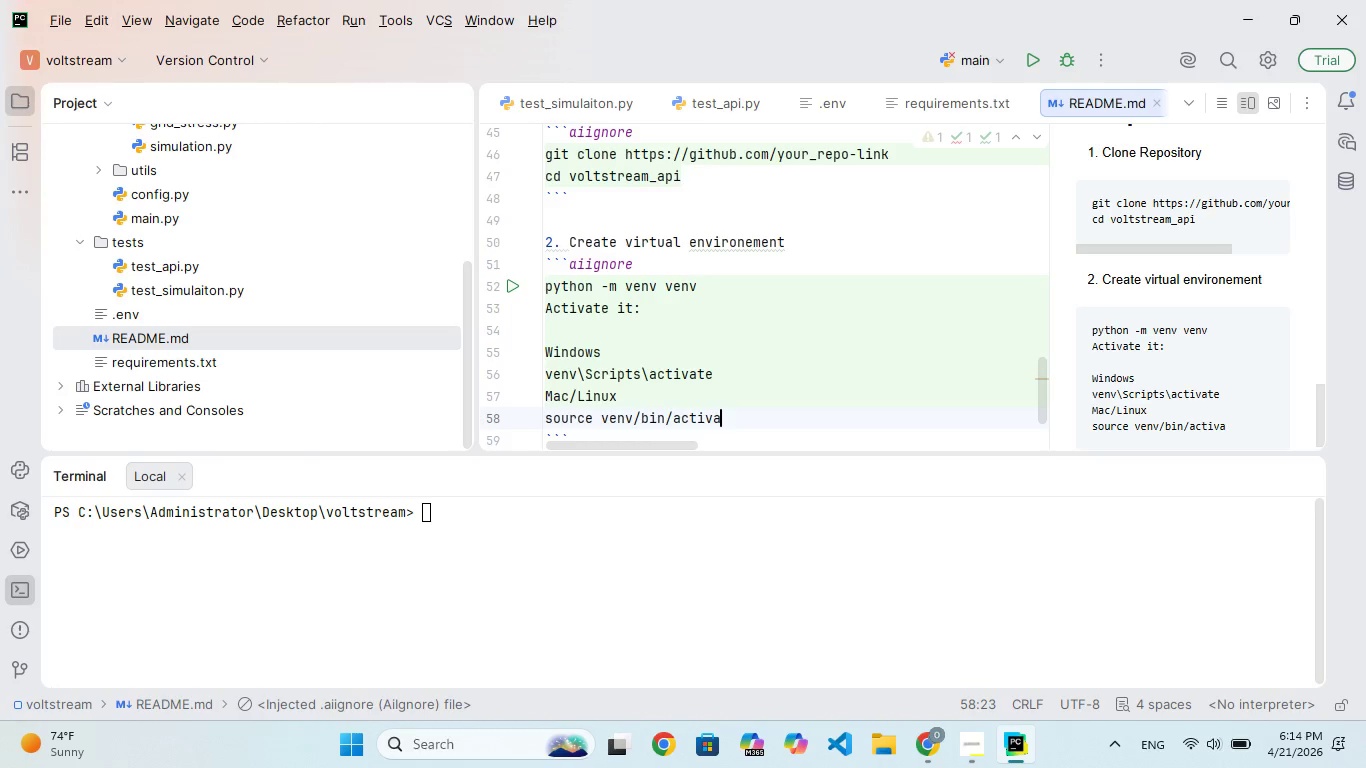 
type(te)
 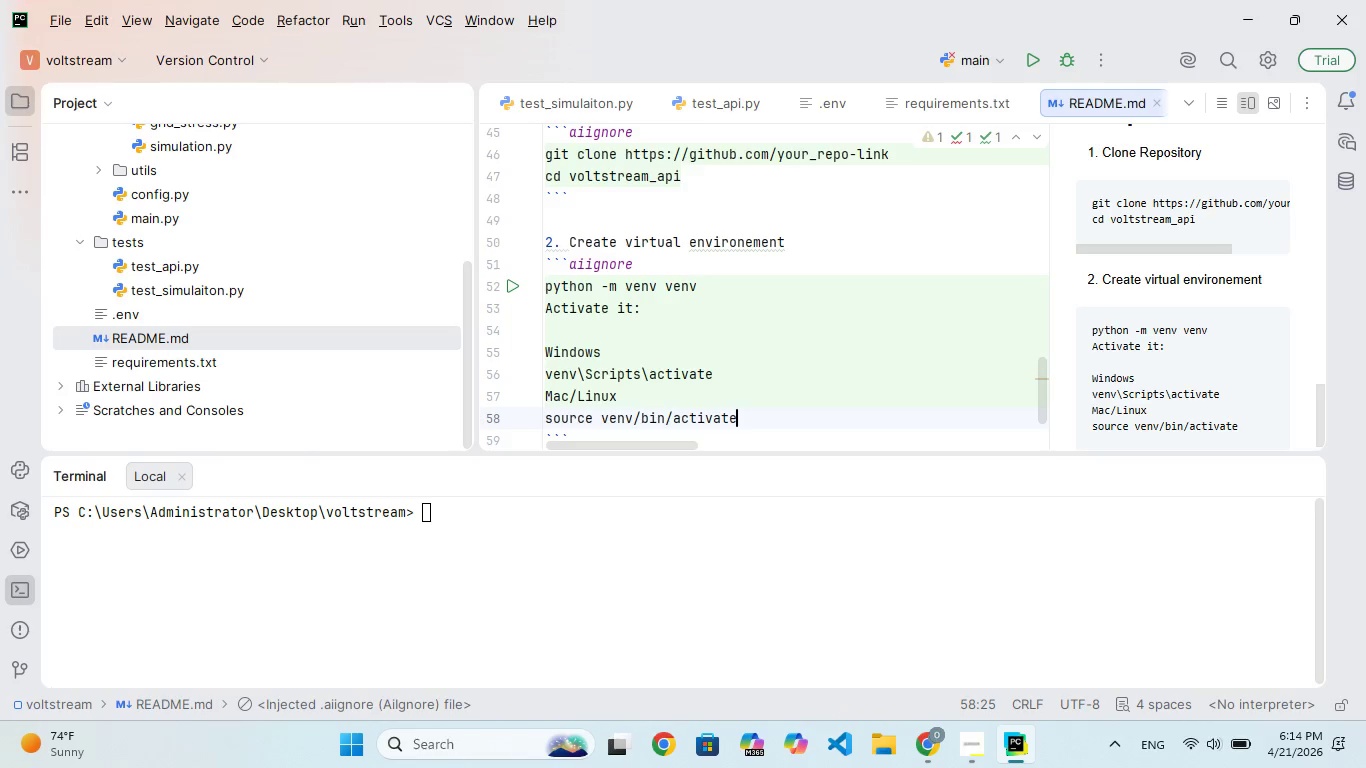 
key(ArrowDown)
 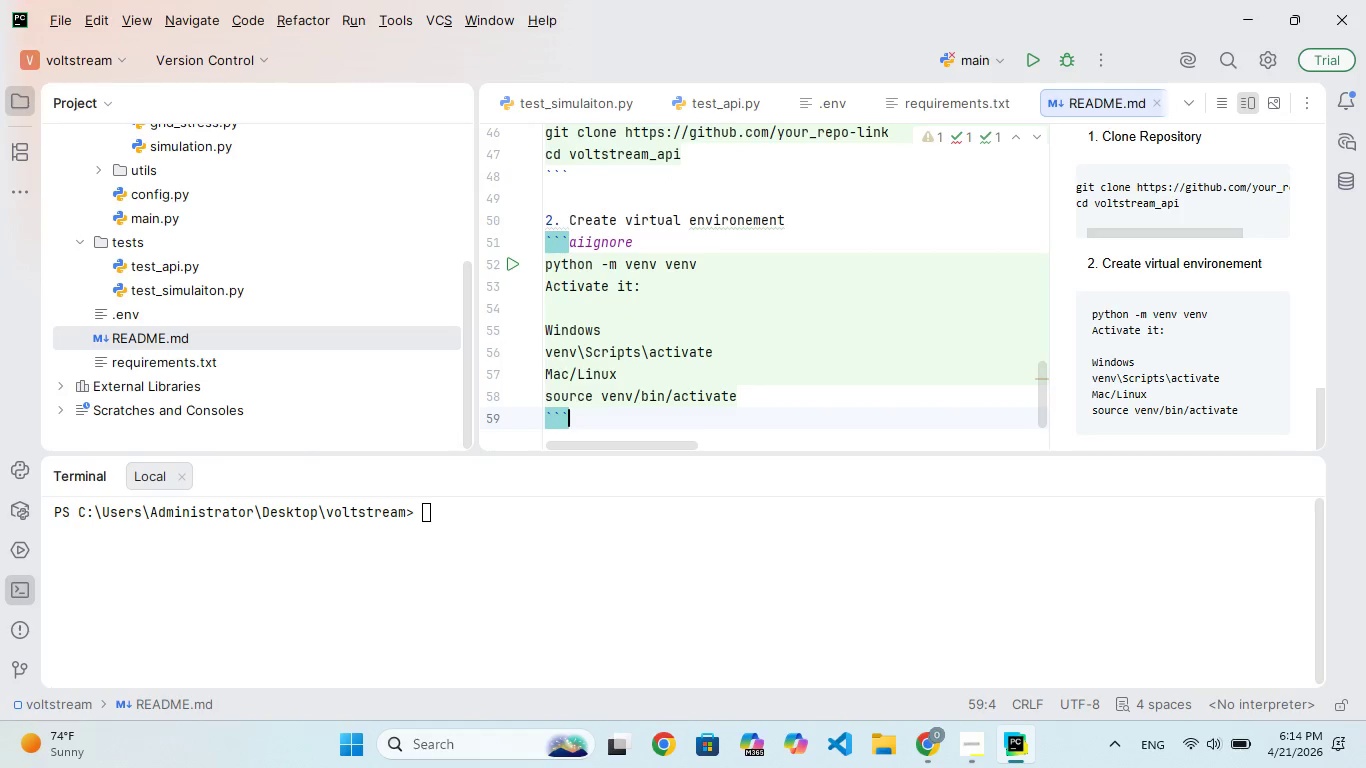 
key(ArrowDown)
 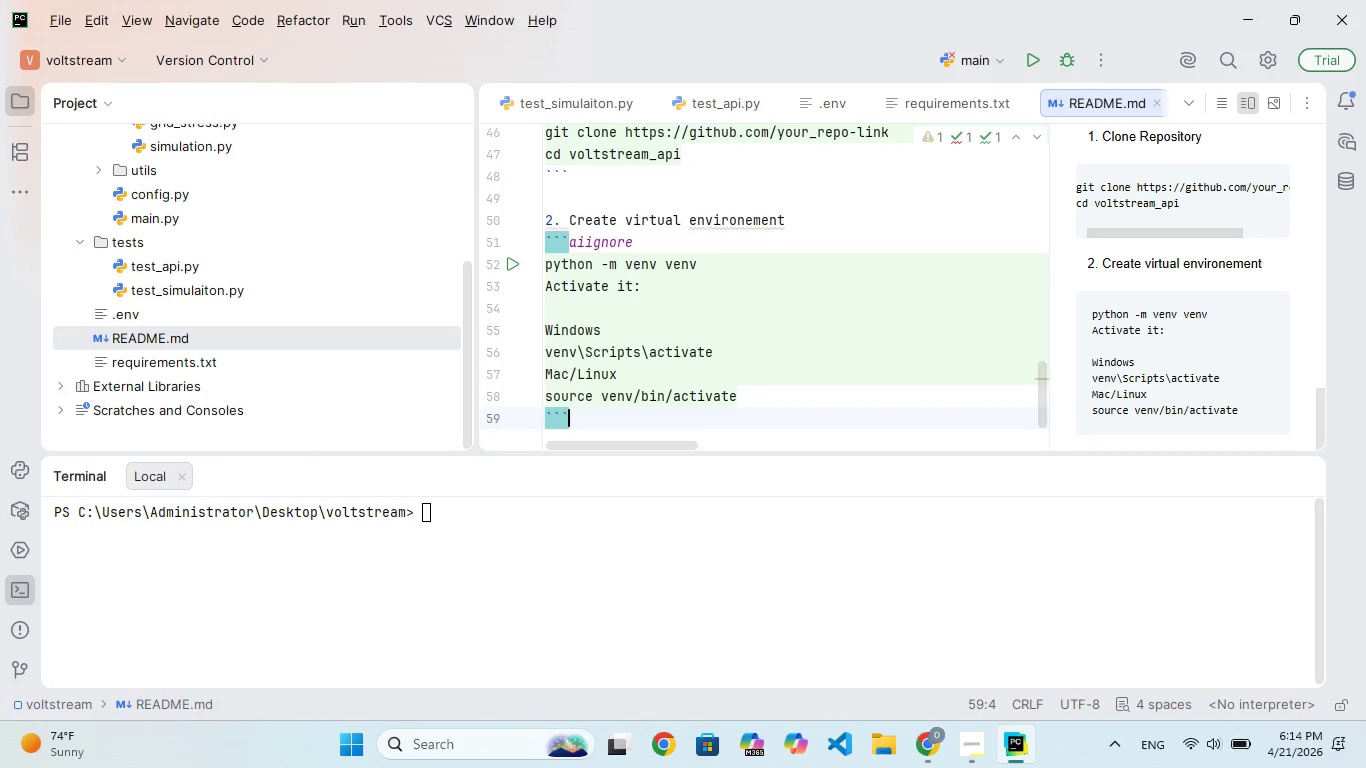 
key(ArrowDown)
 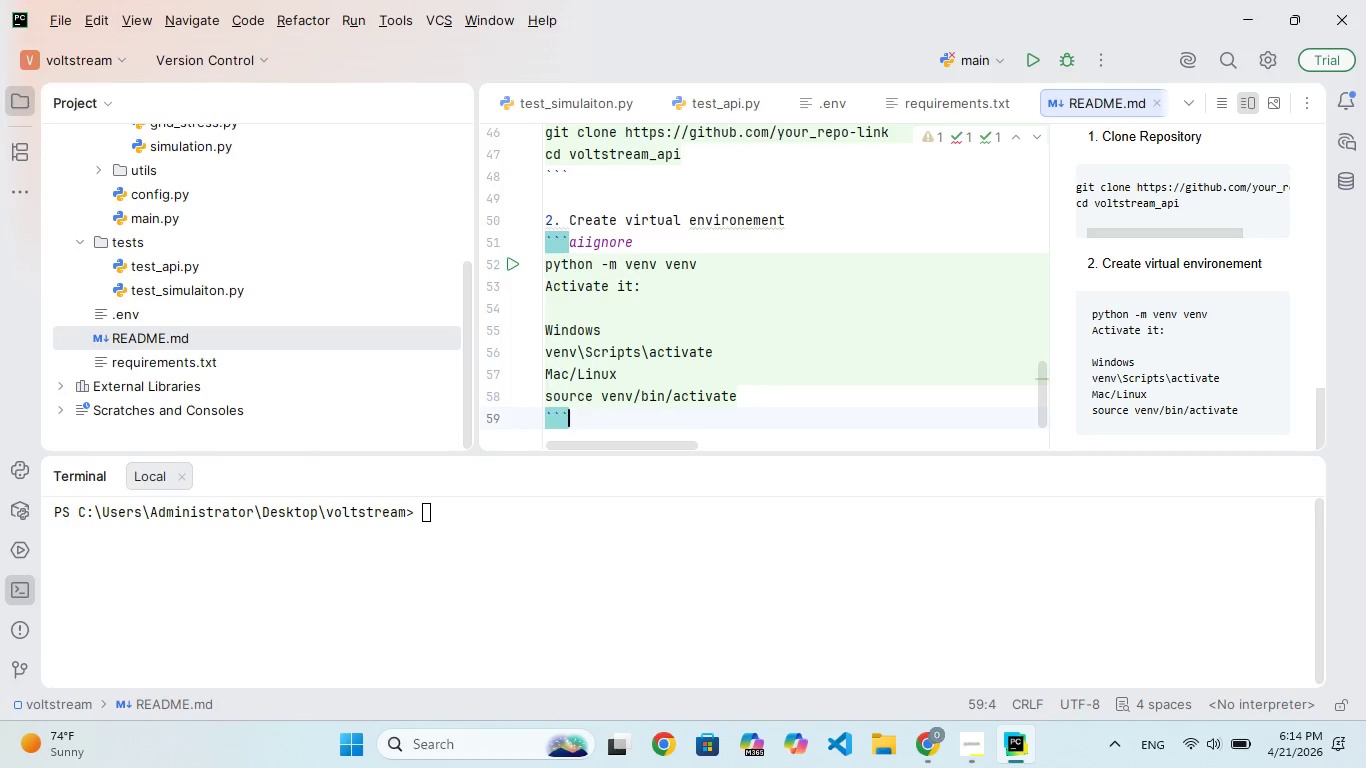 
key(Enter)
 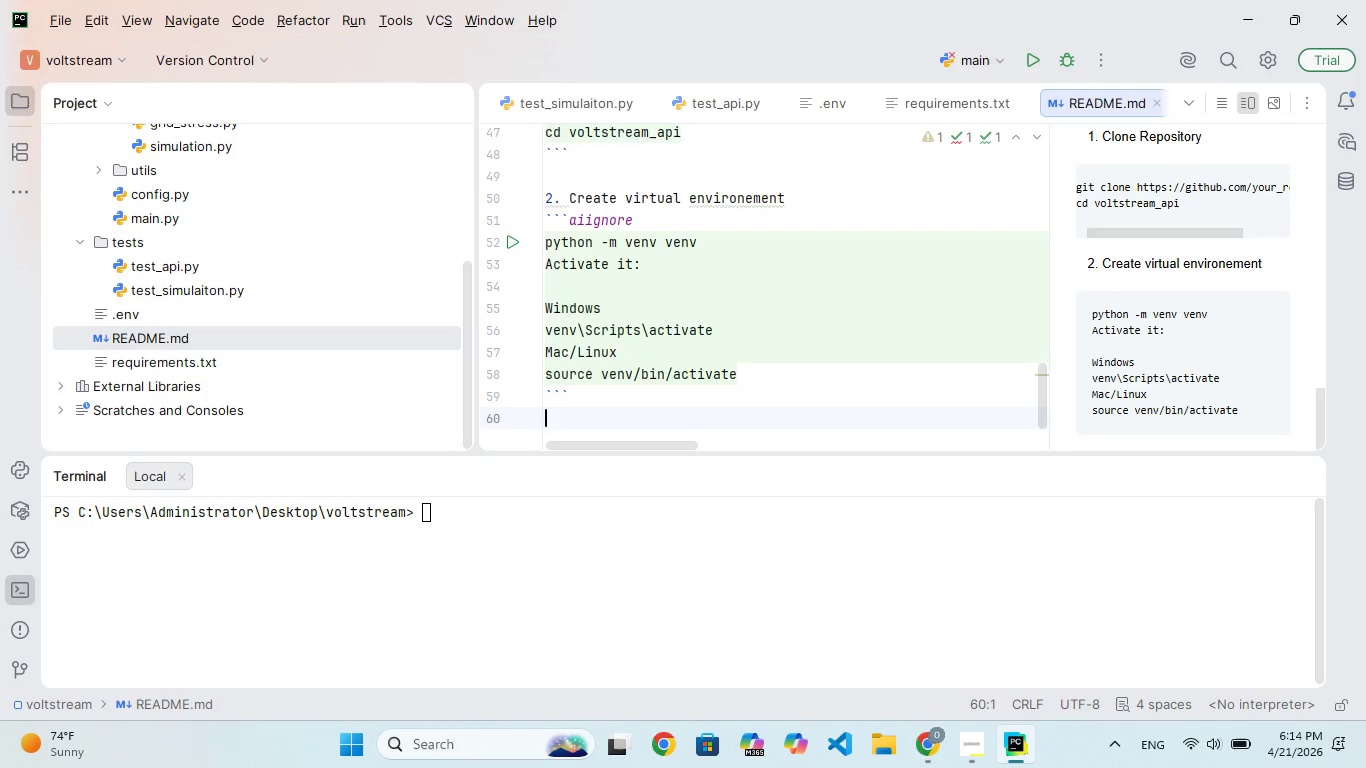 
key(Enter)
 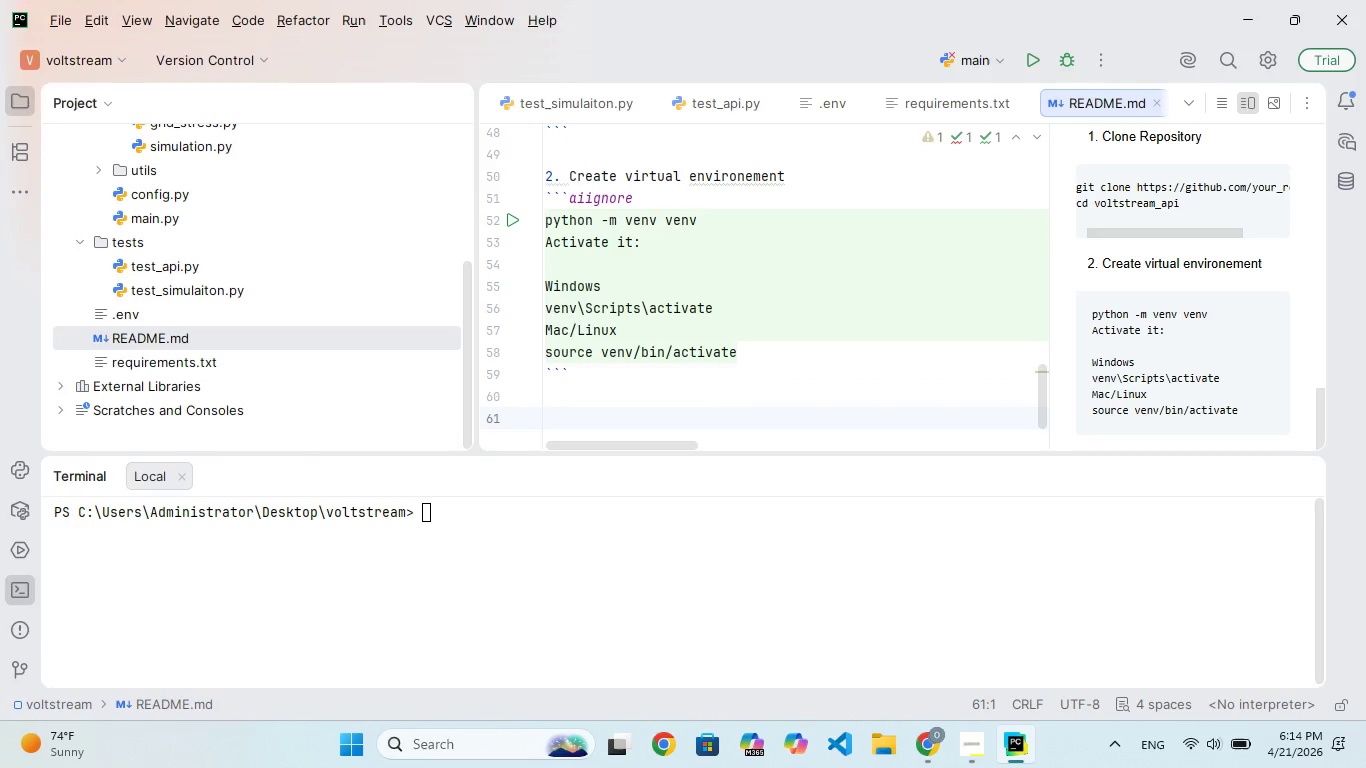 
type(3 . Install Dependencies)
 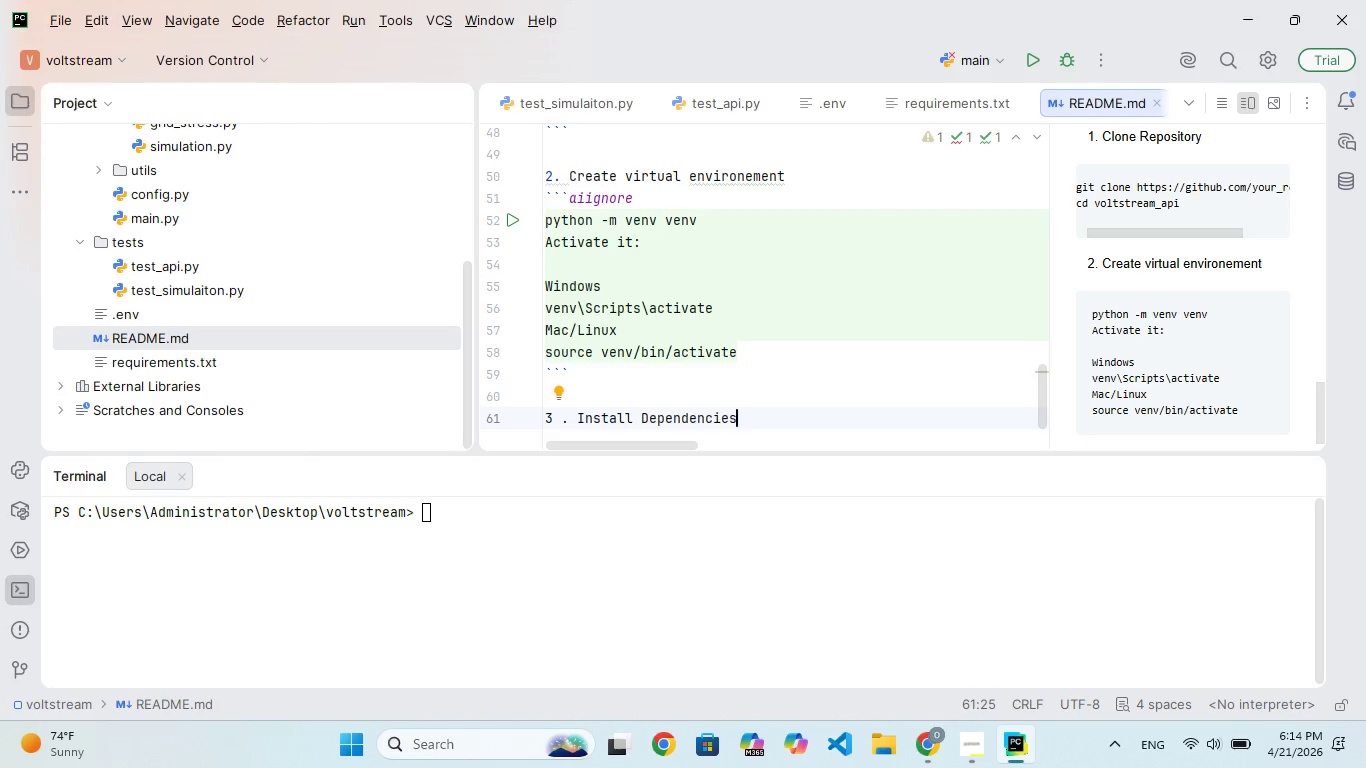 
key(Enter)
 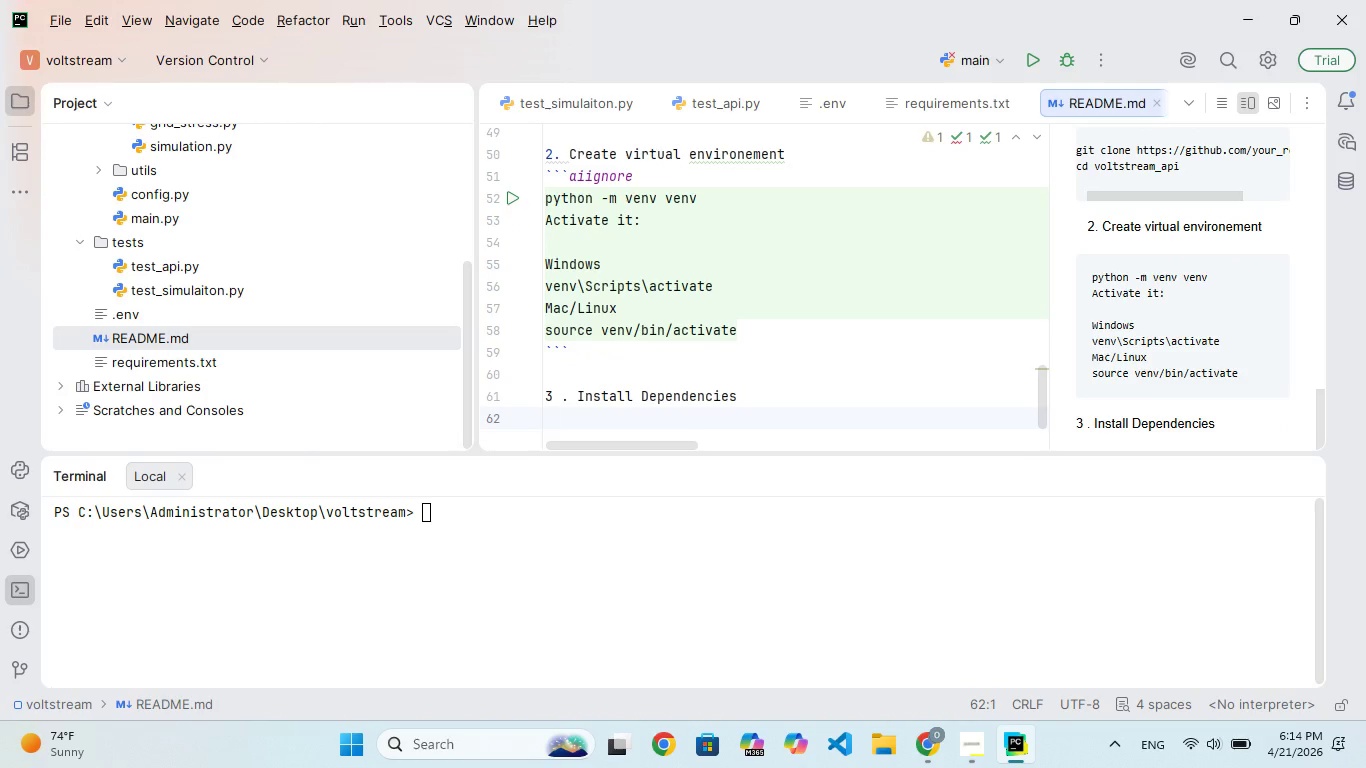 
key(Backquote)
 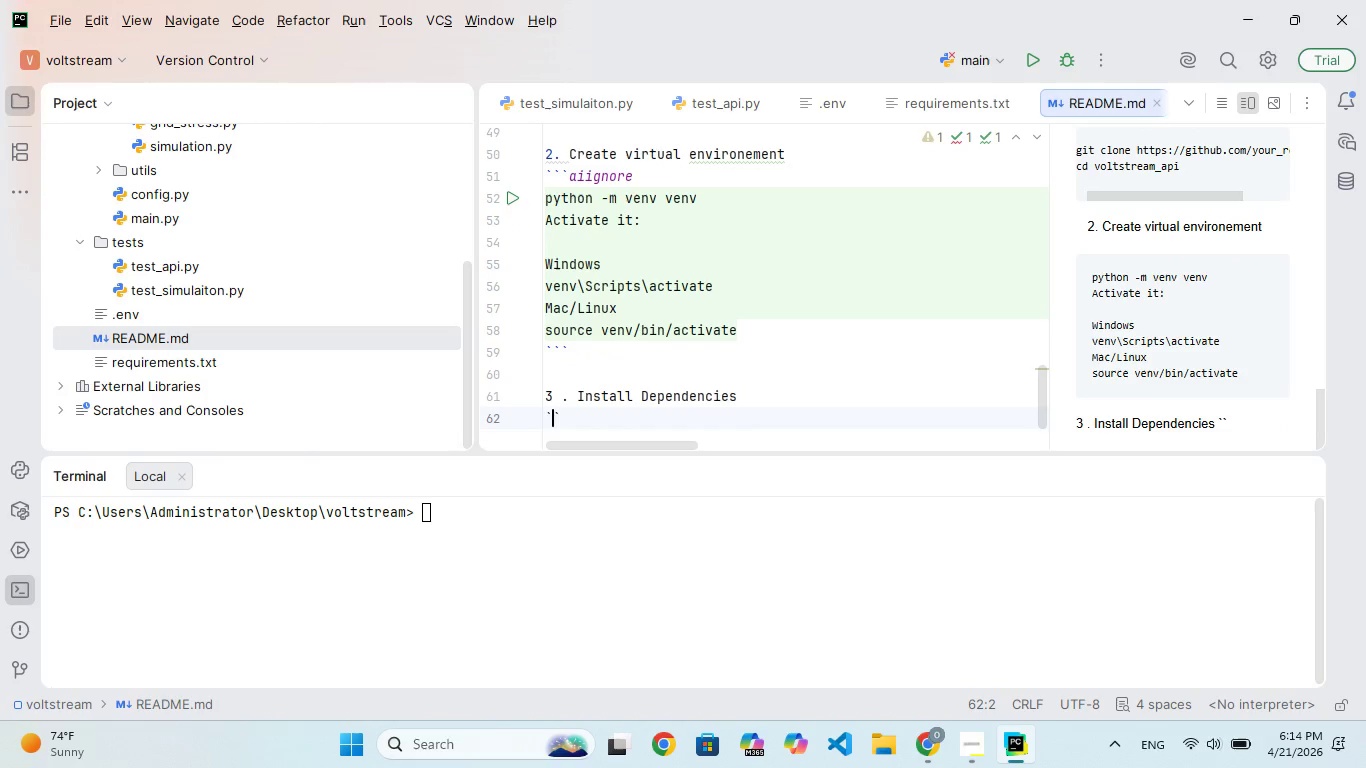 
key(Backquote)
 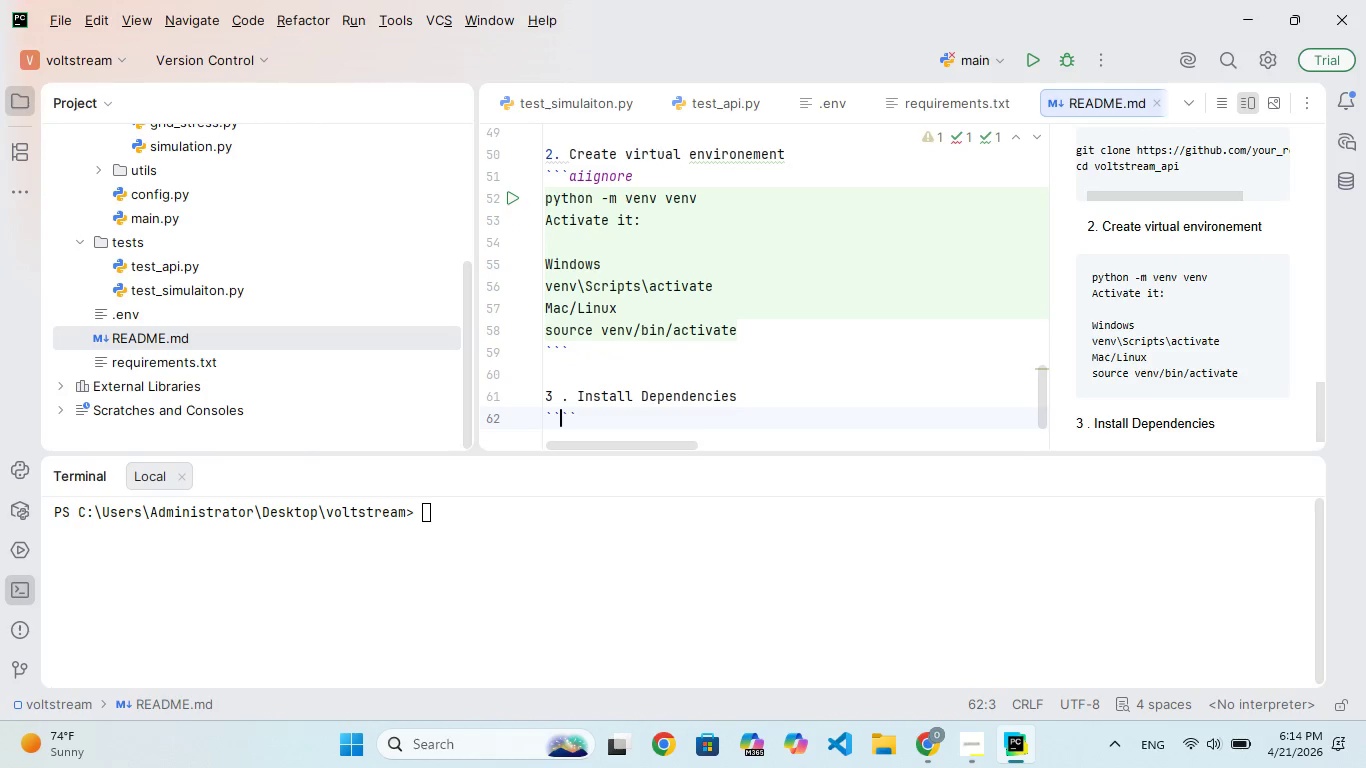 
key(Backquote)
 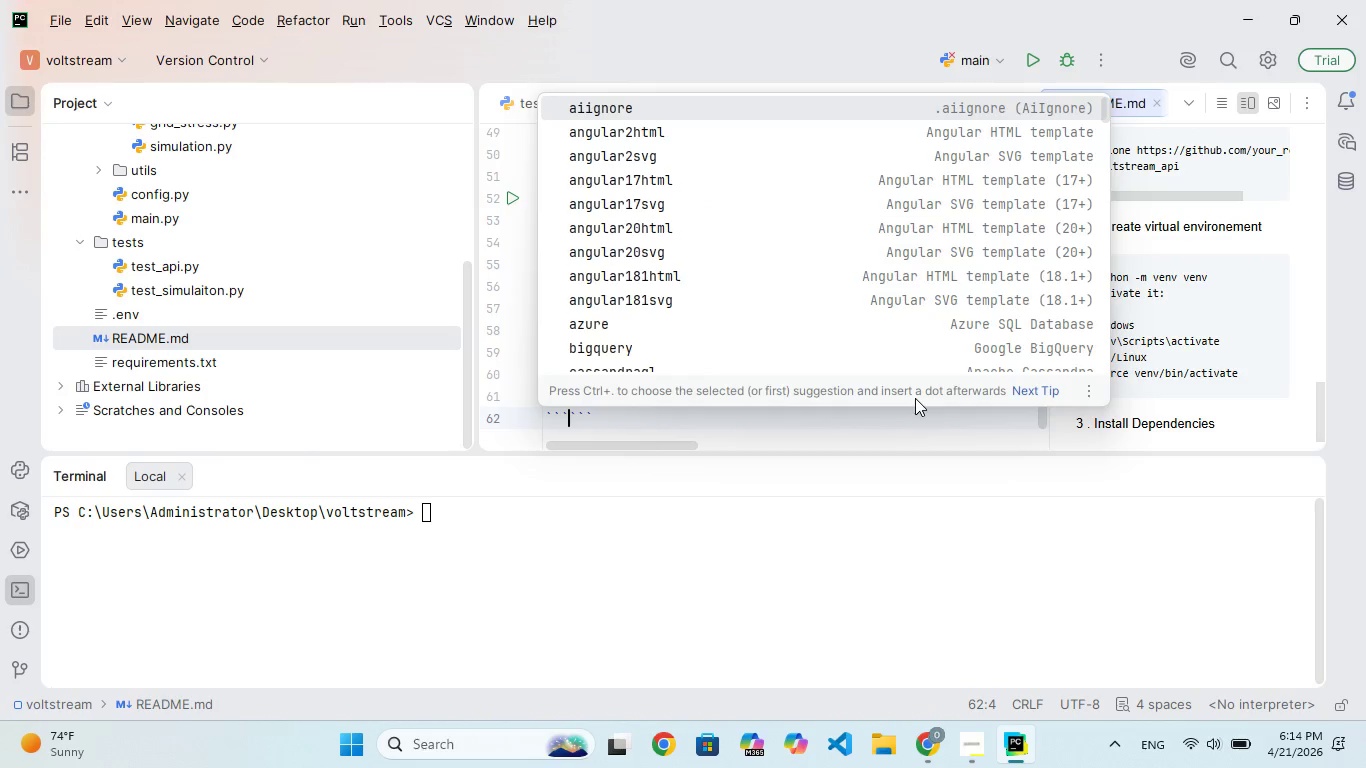 
key(Enter)
 